 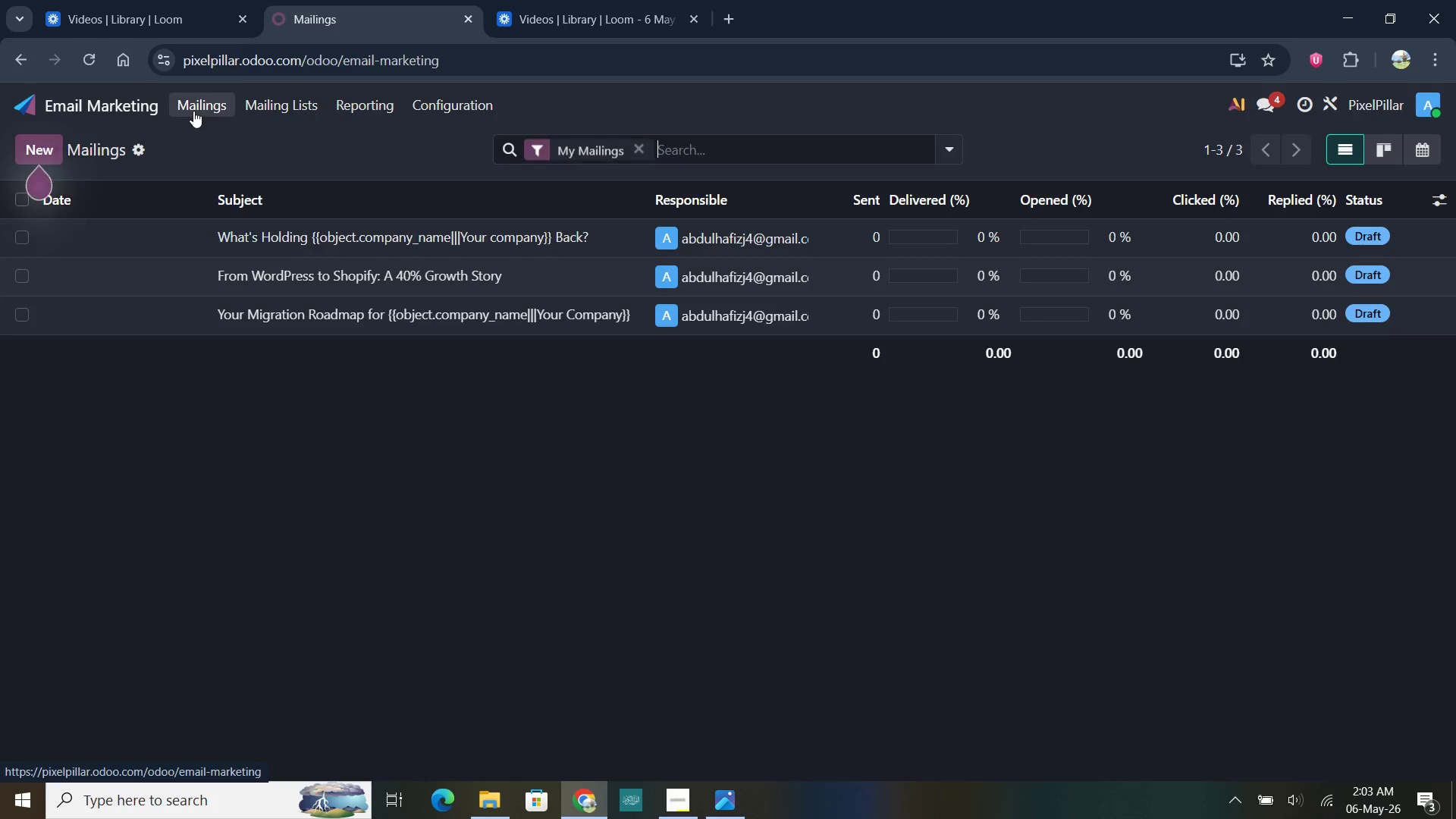 
left_click([312, 236])
 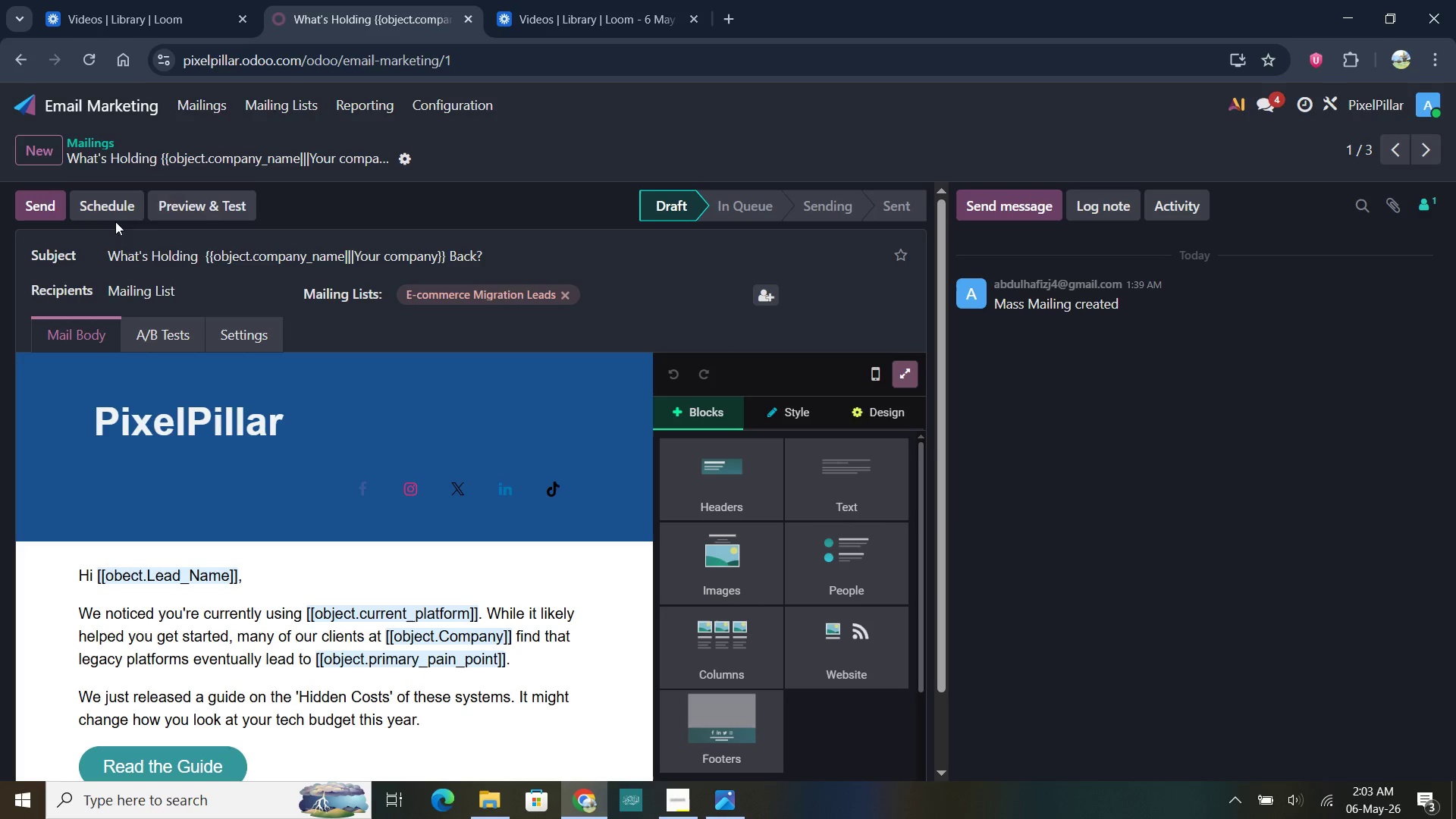 
left_click([172, 210])
 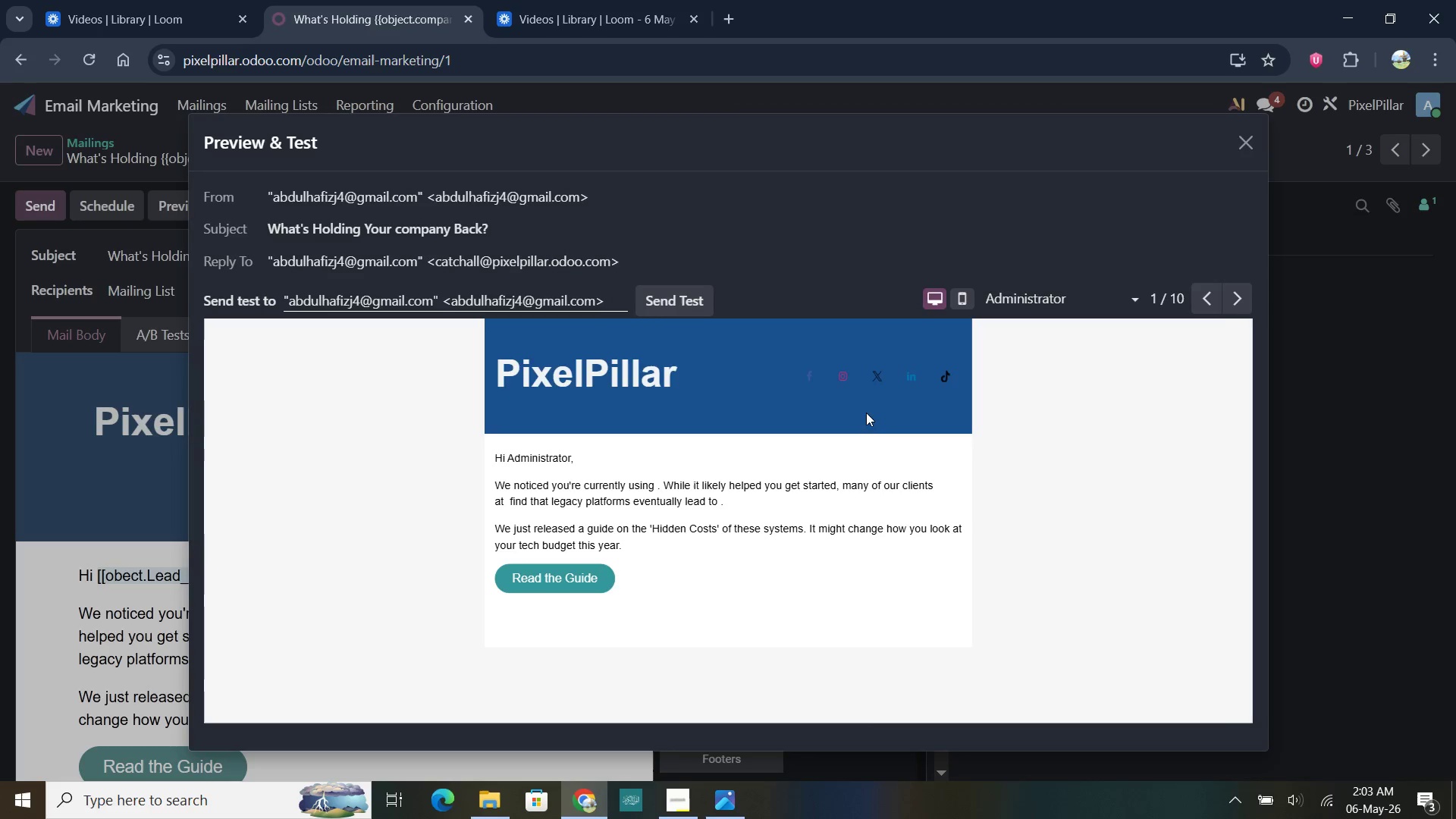 
left_click([817, 427])
 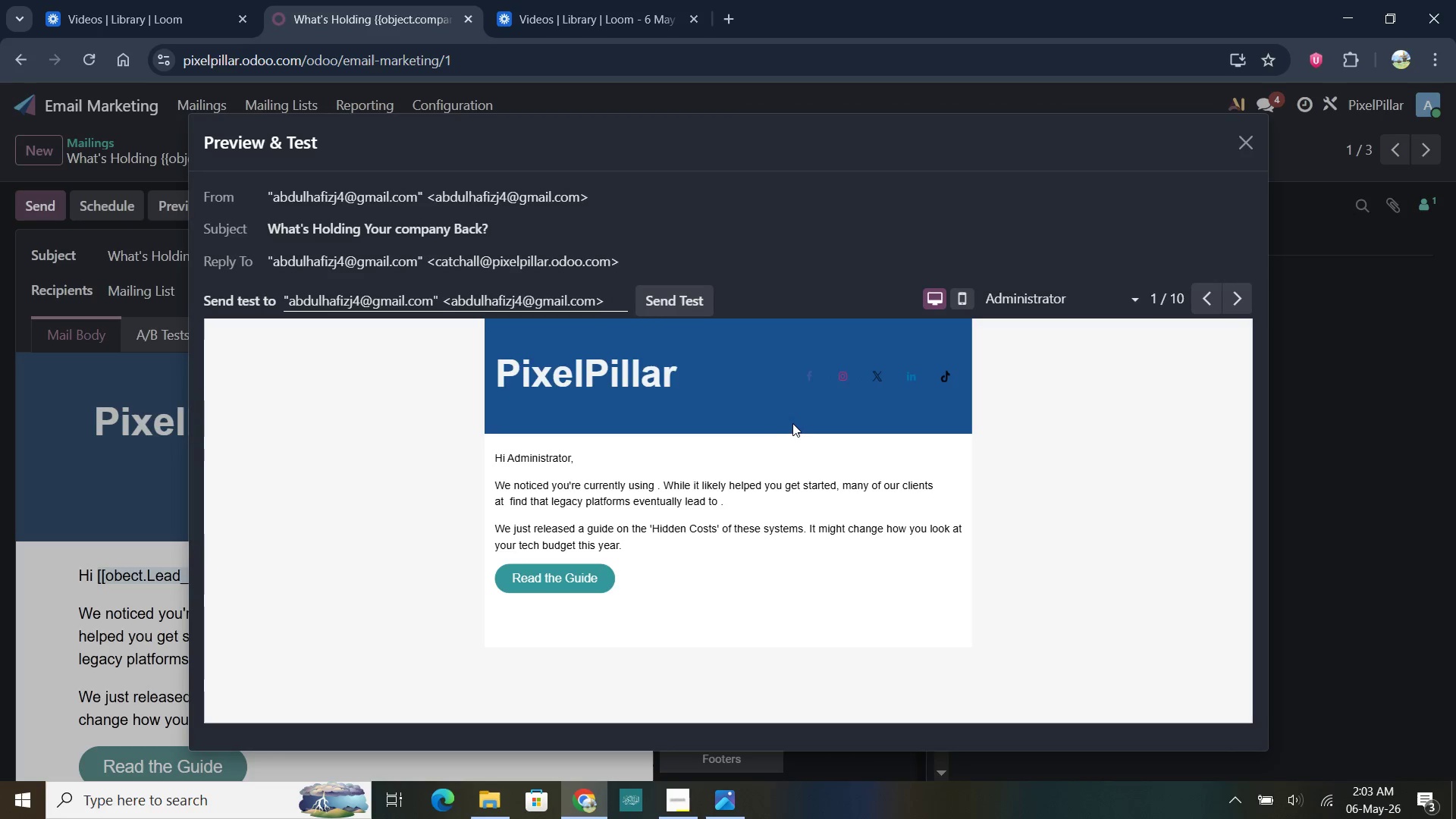 
scroll: coordinate [785, 424], scroll_direction: up, amount: 1.0
 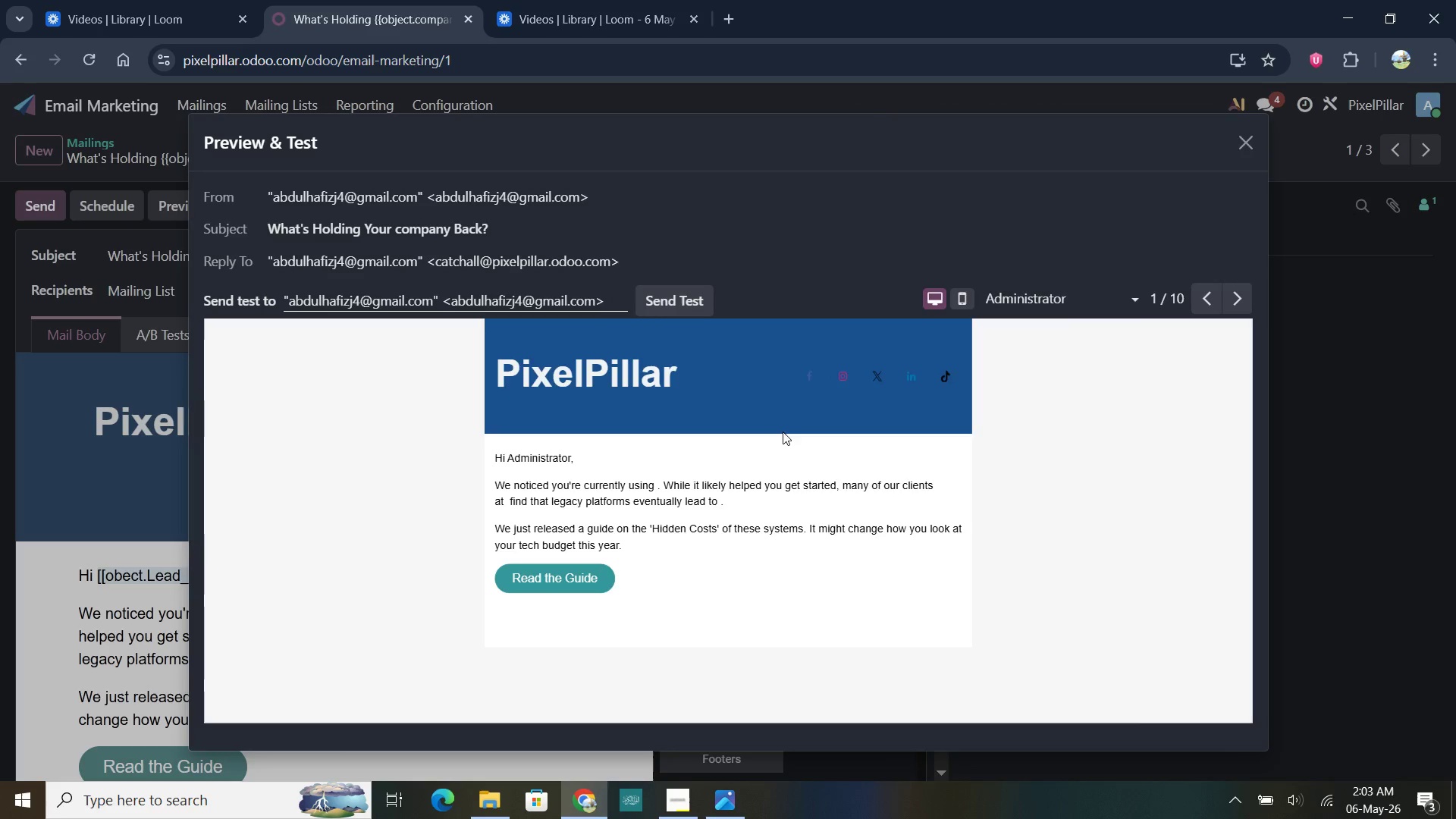 
right_click([783, 431])
 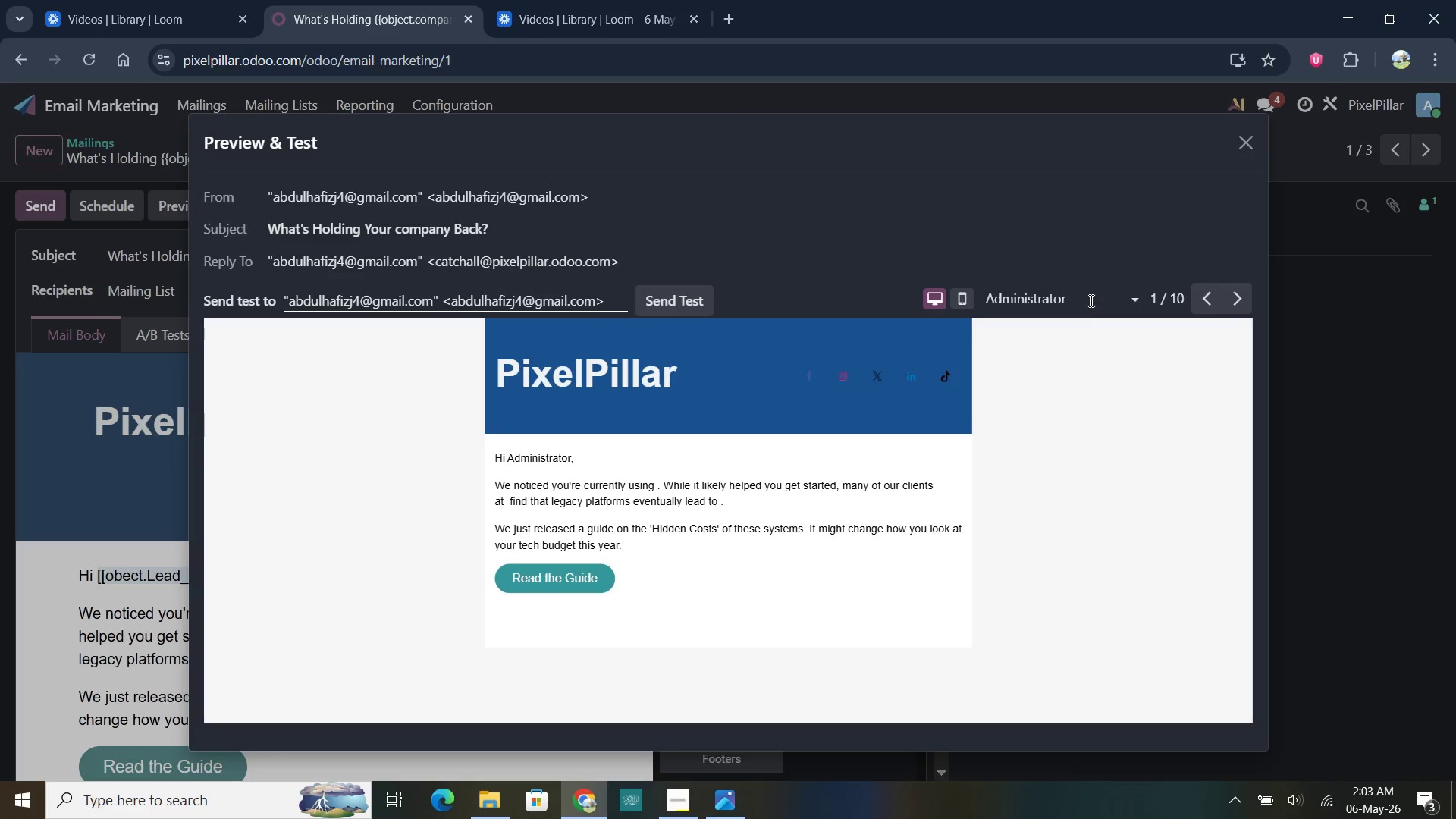 
wait(5.3)
 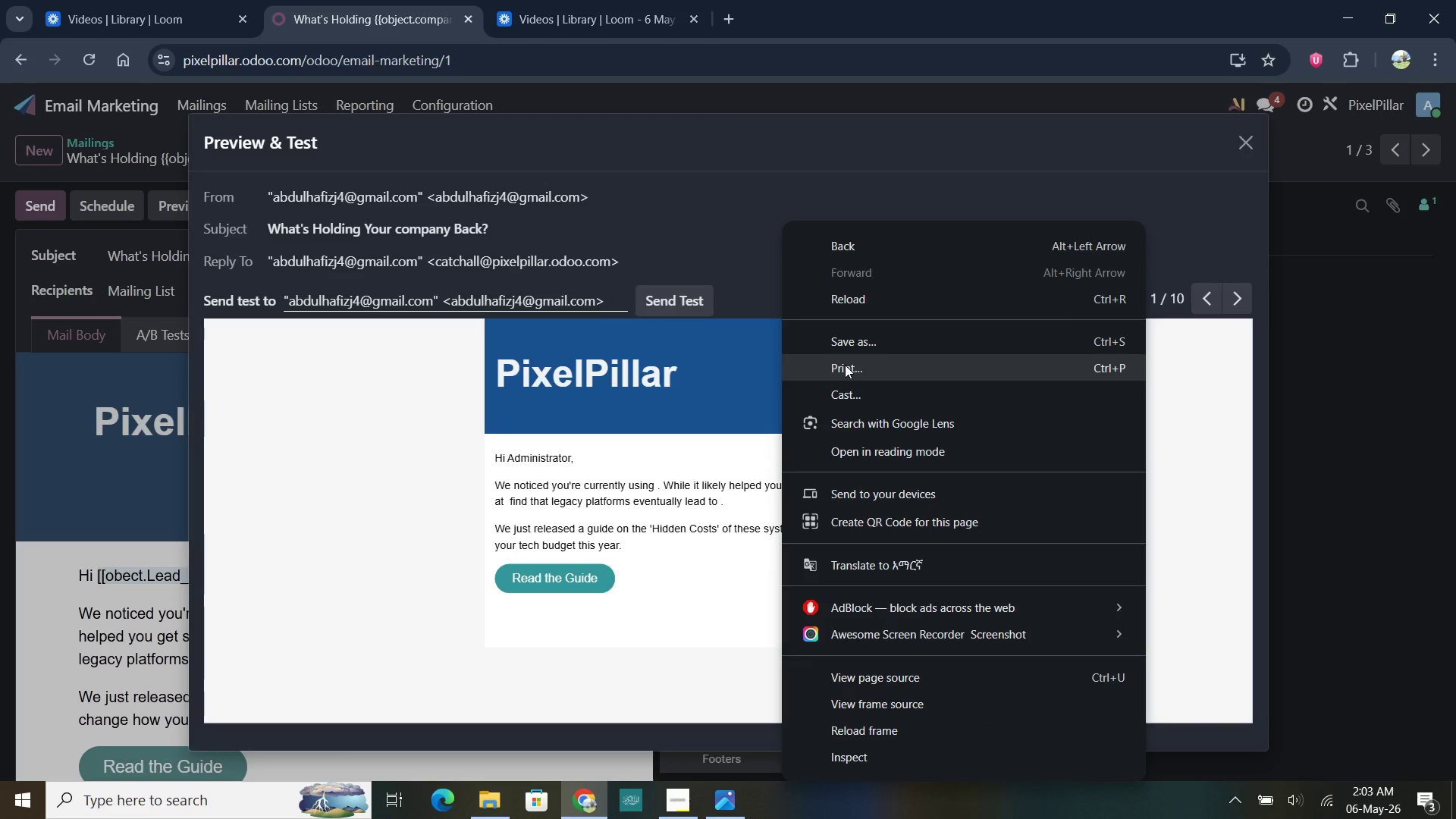 
left_click([1138, 298])
 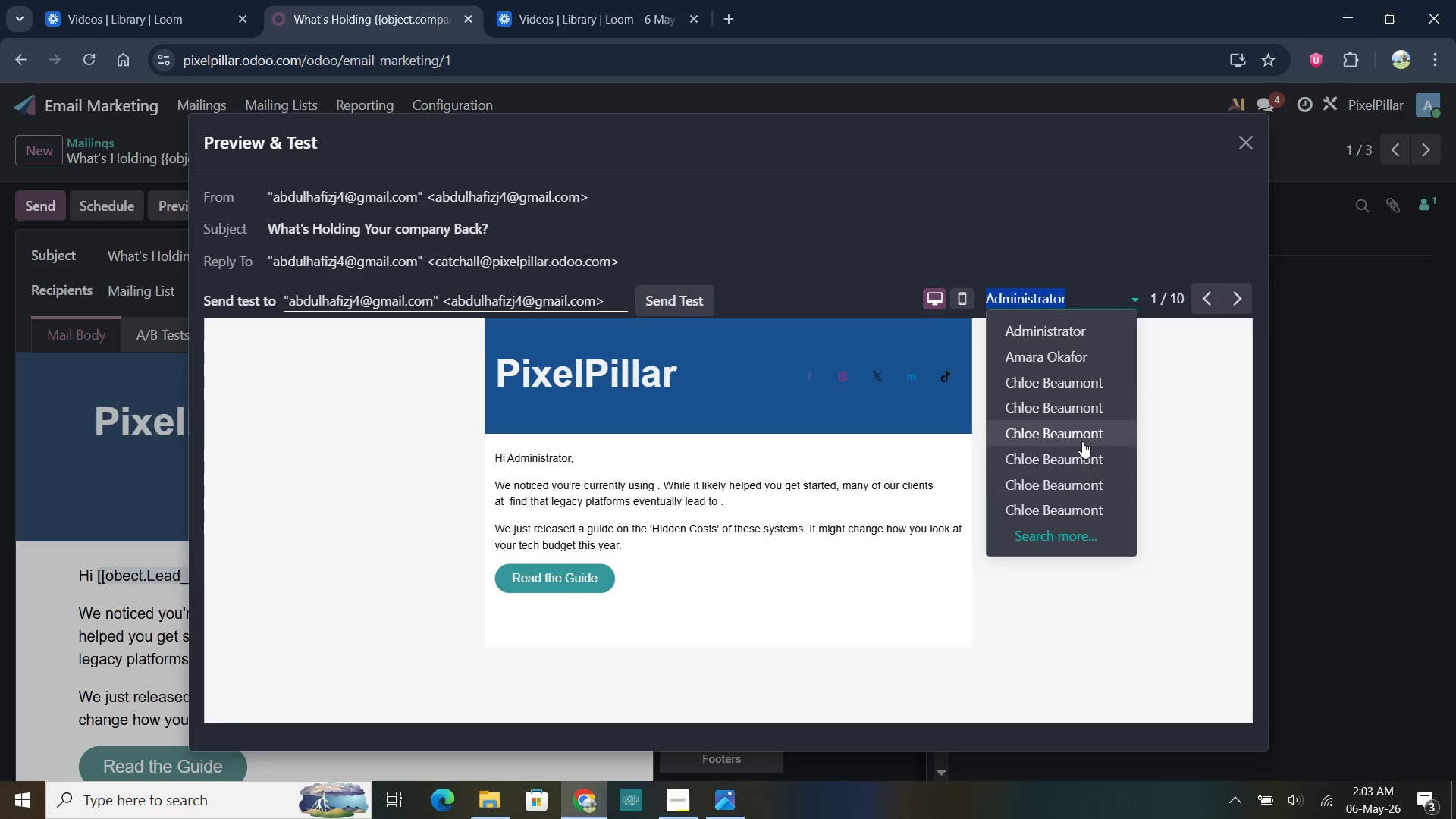 
left_click([1066, 535])
 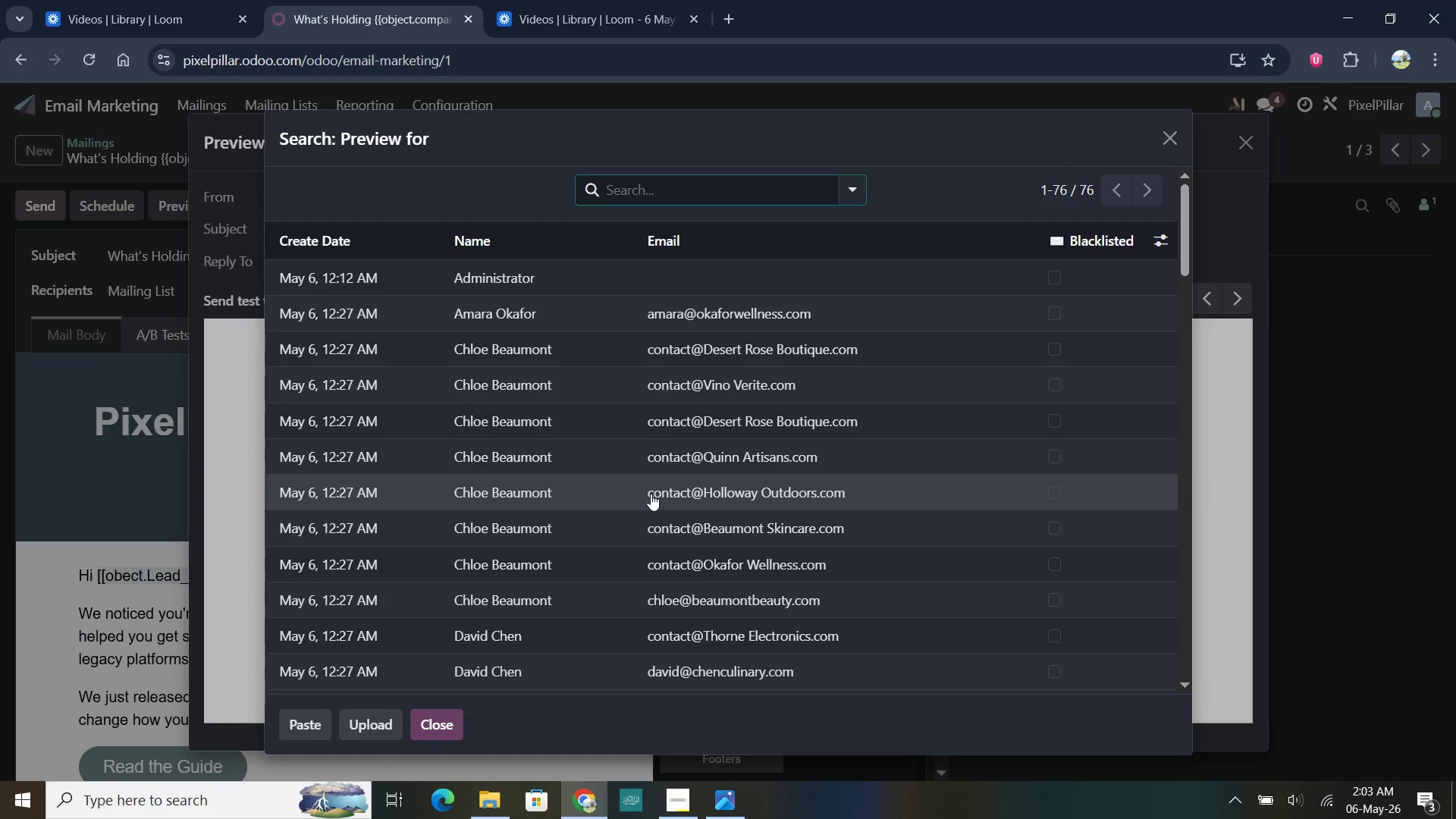 
scroll: coordinate [1068, 487], scroll_direction: down, amount: 2.0
 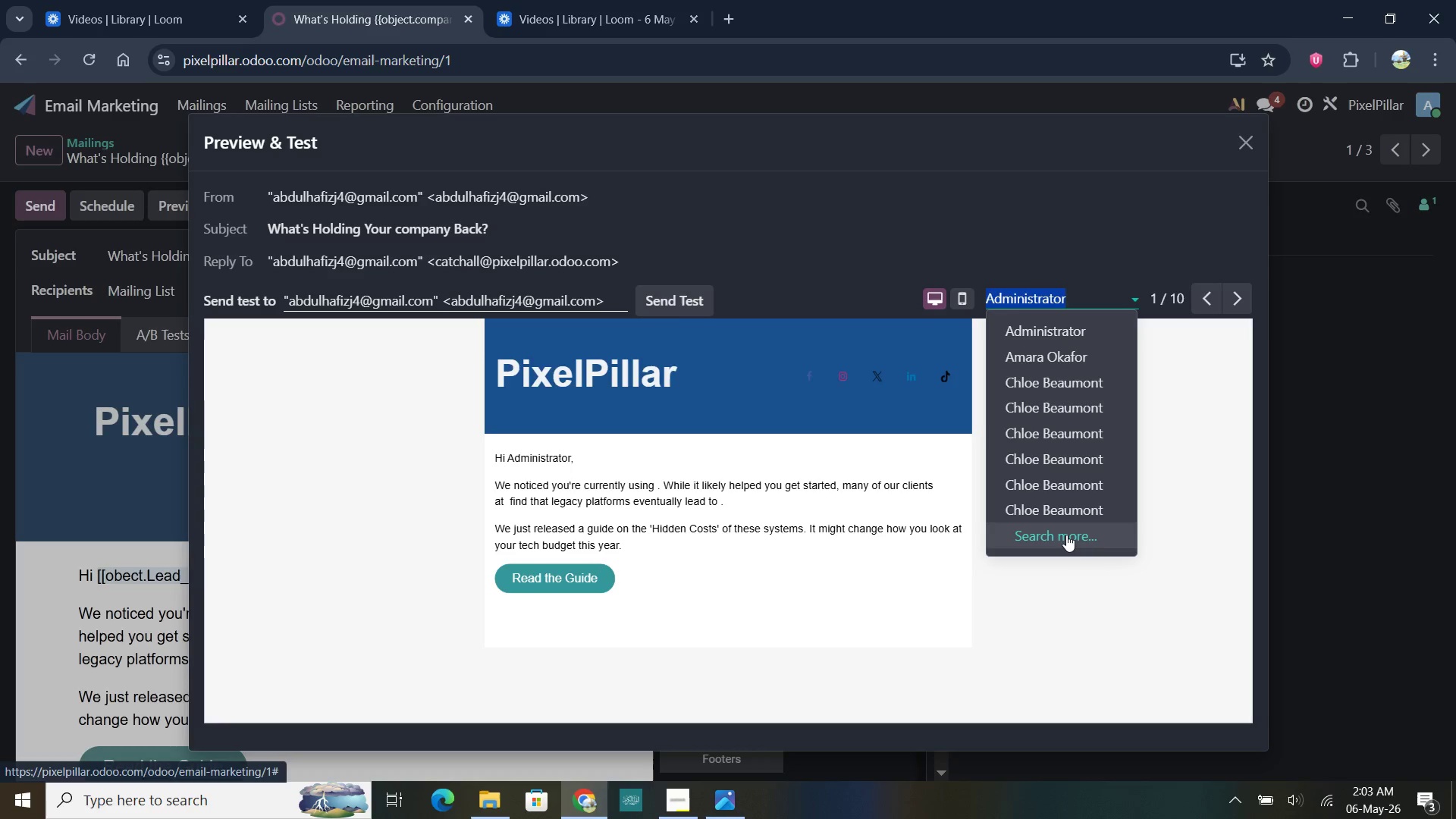 
left_click([572, 320])
 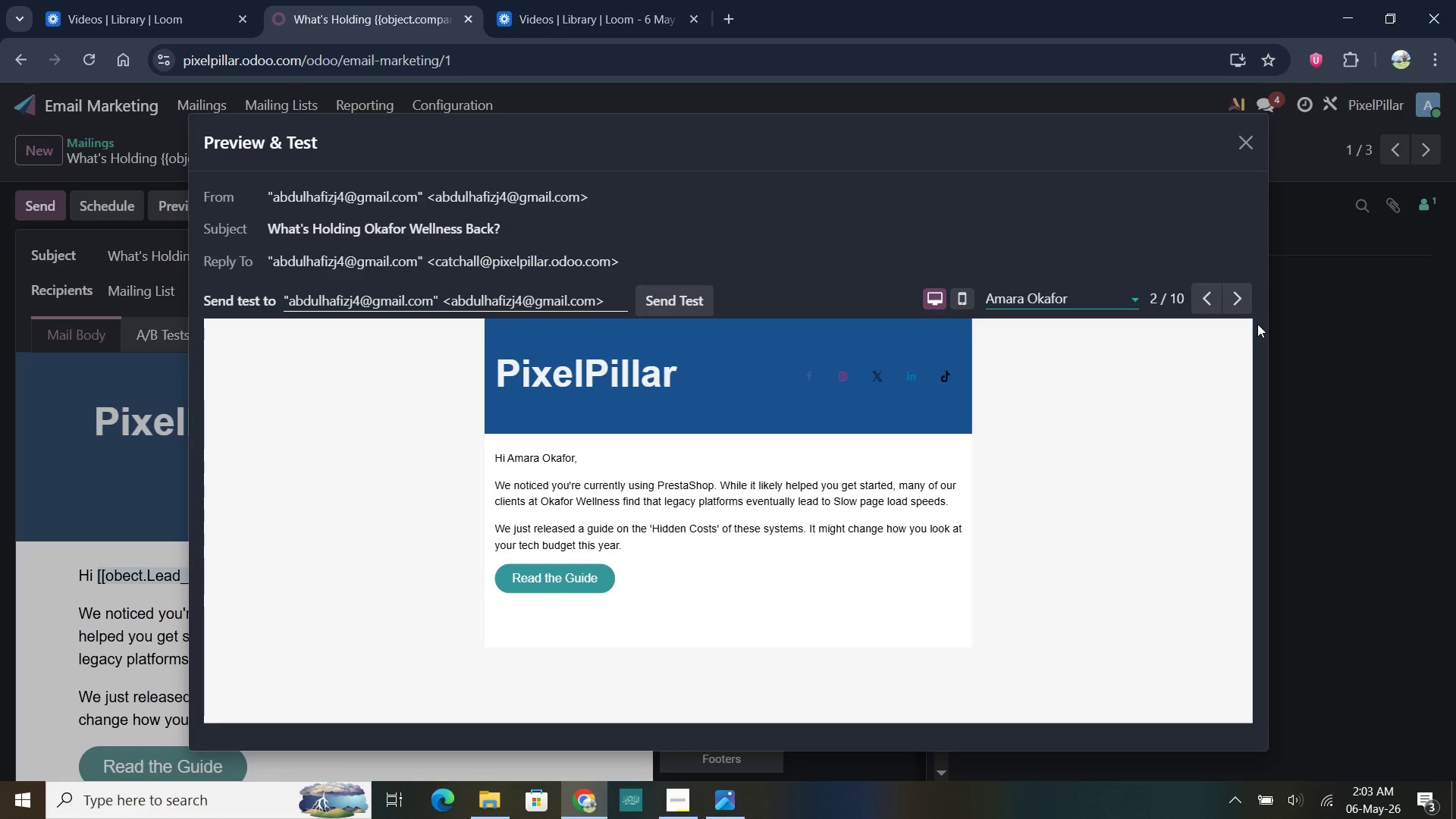 
right_click([996, 481])
 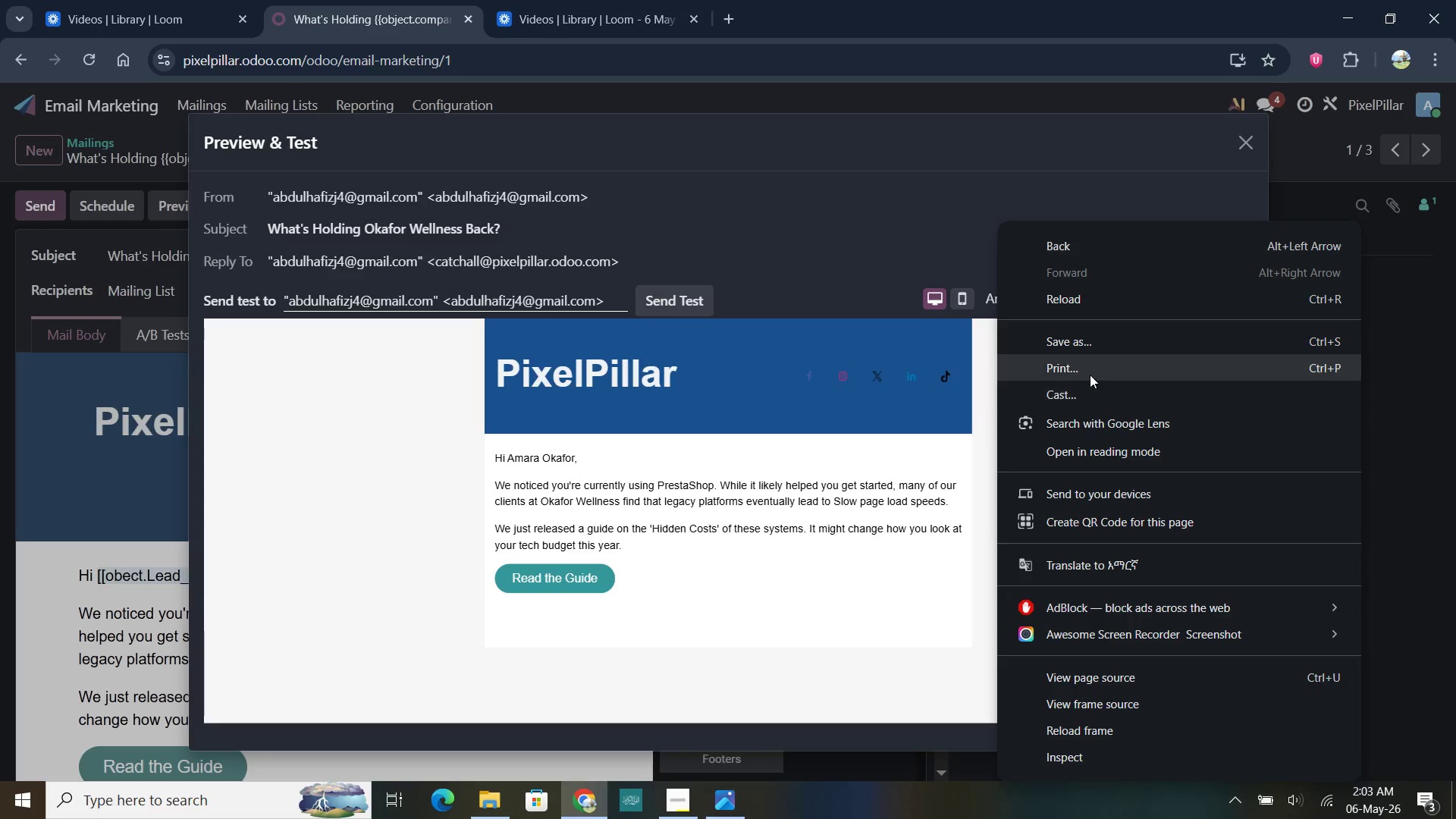 
left_click([1089, 371])
 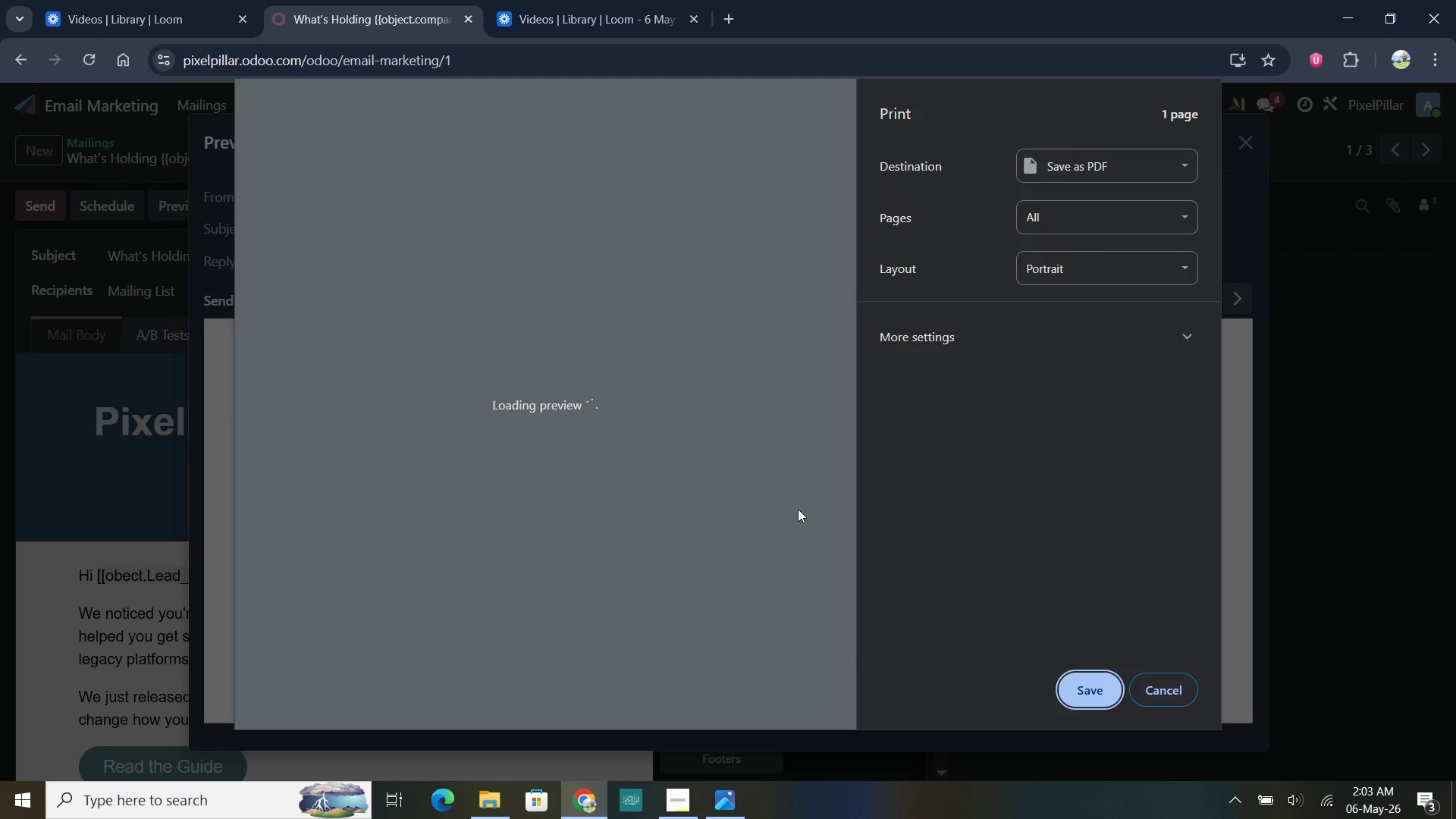 
wait(8.83)
 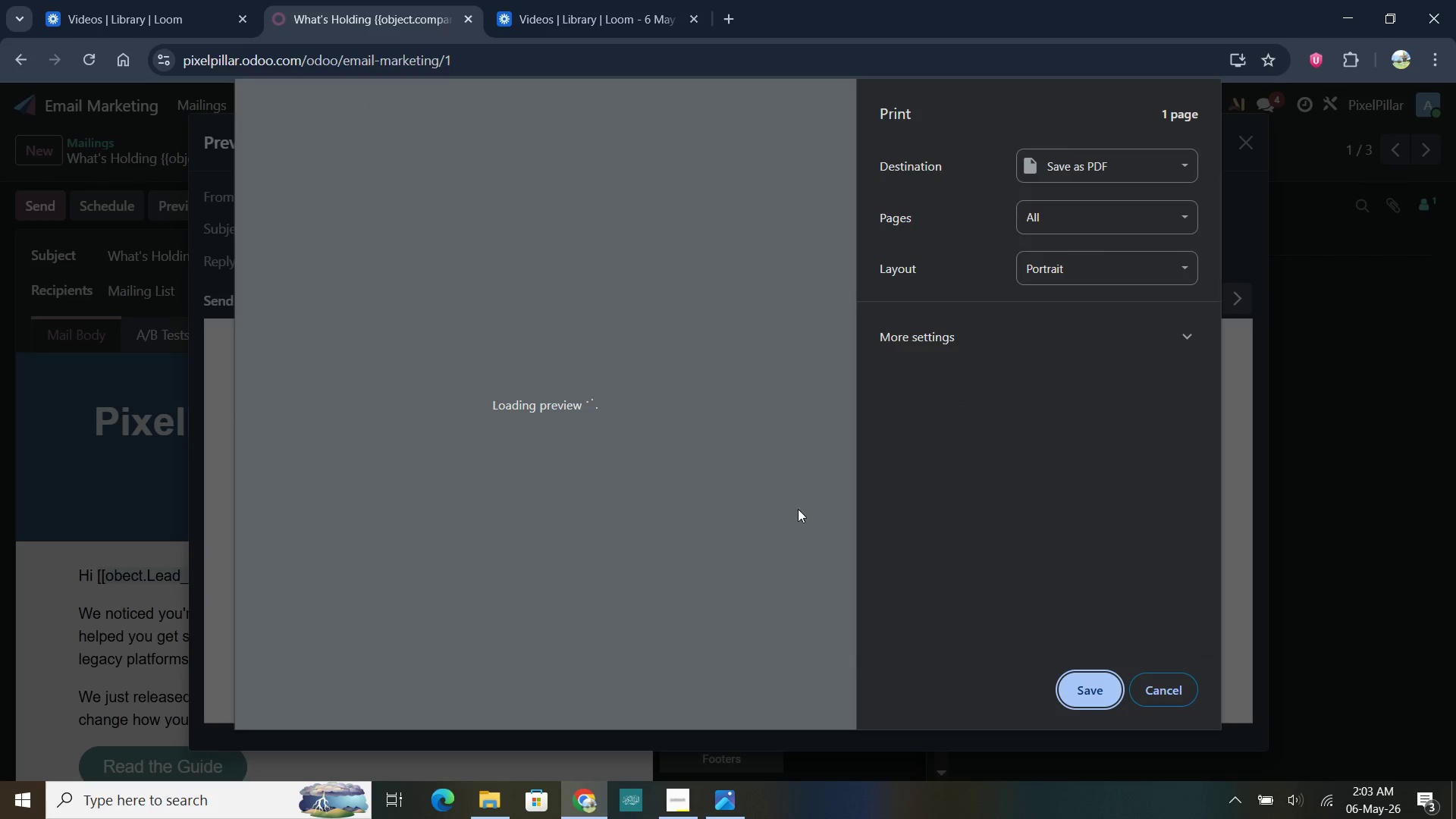 
double_click([1060, 172])
 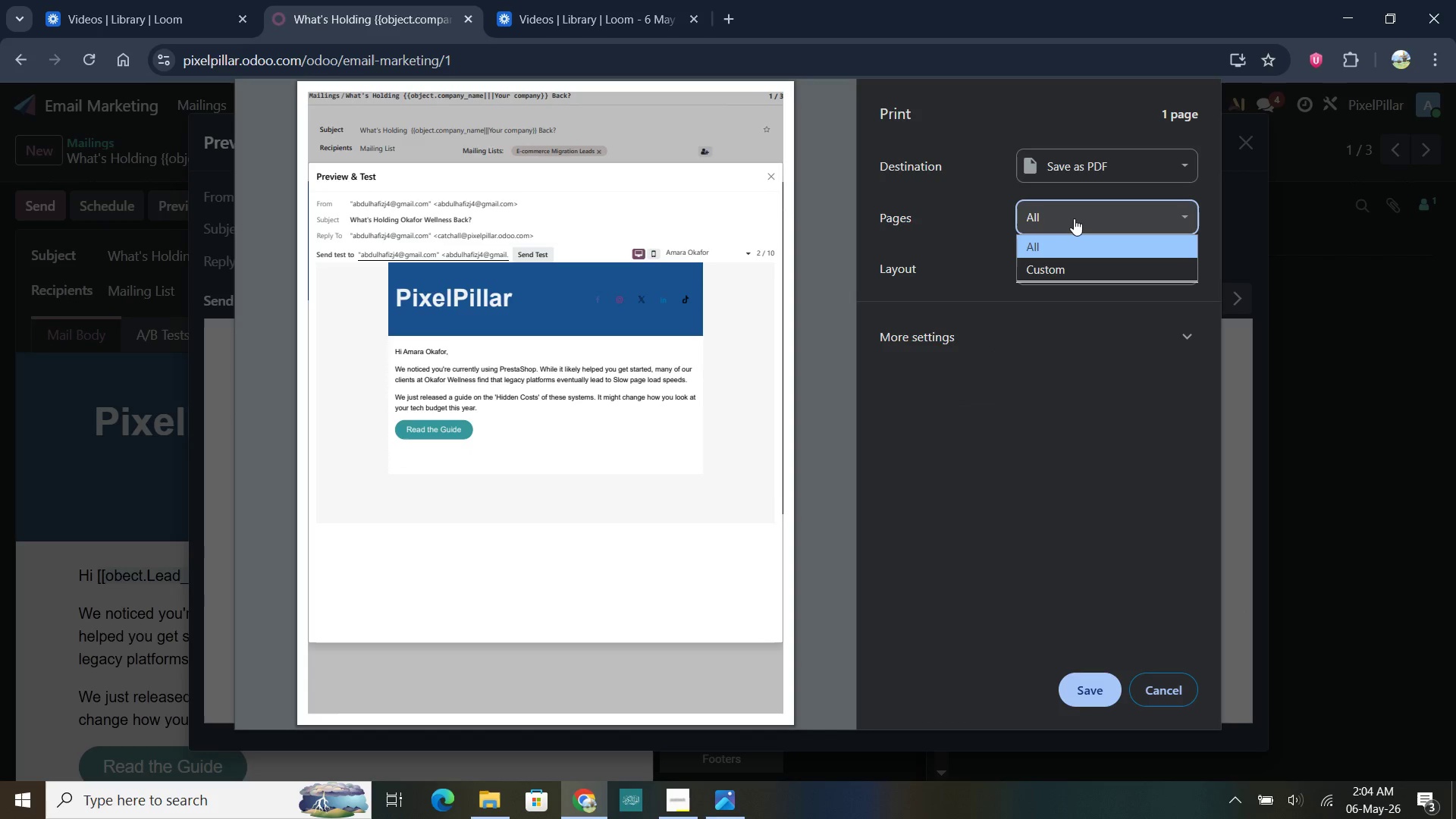 
double_click([1074, 218])
 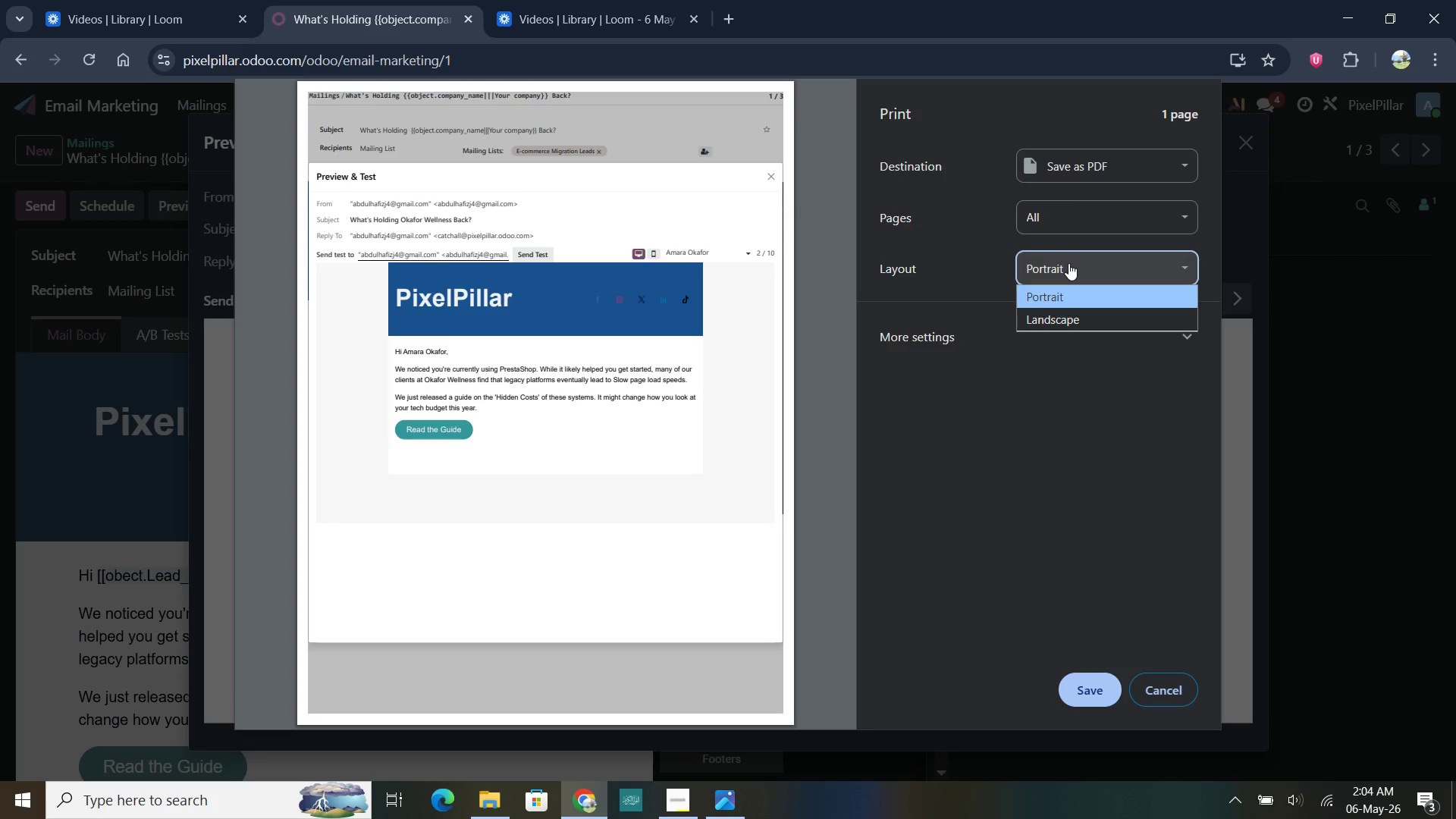 
double_click([1068, 263])
 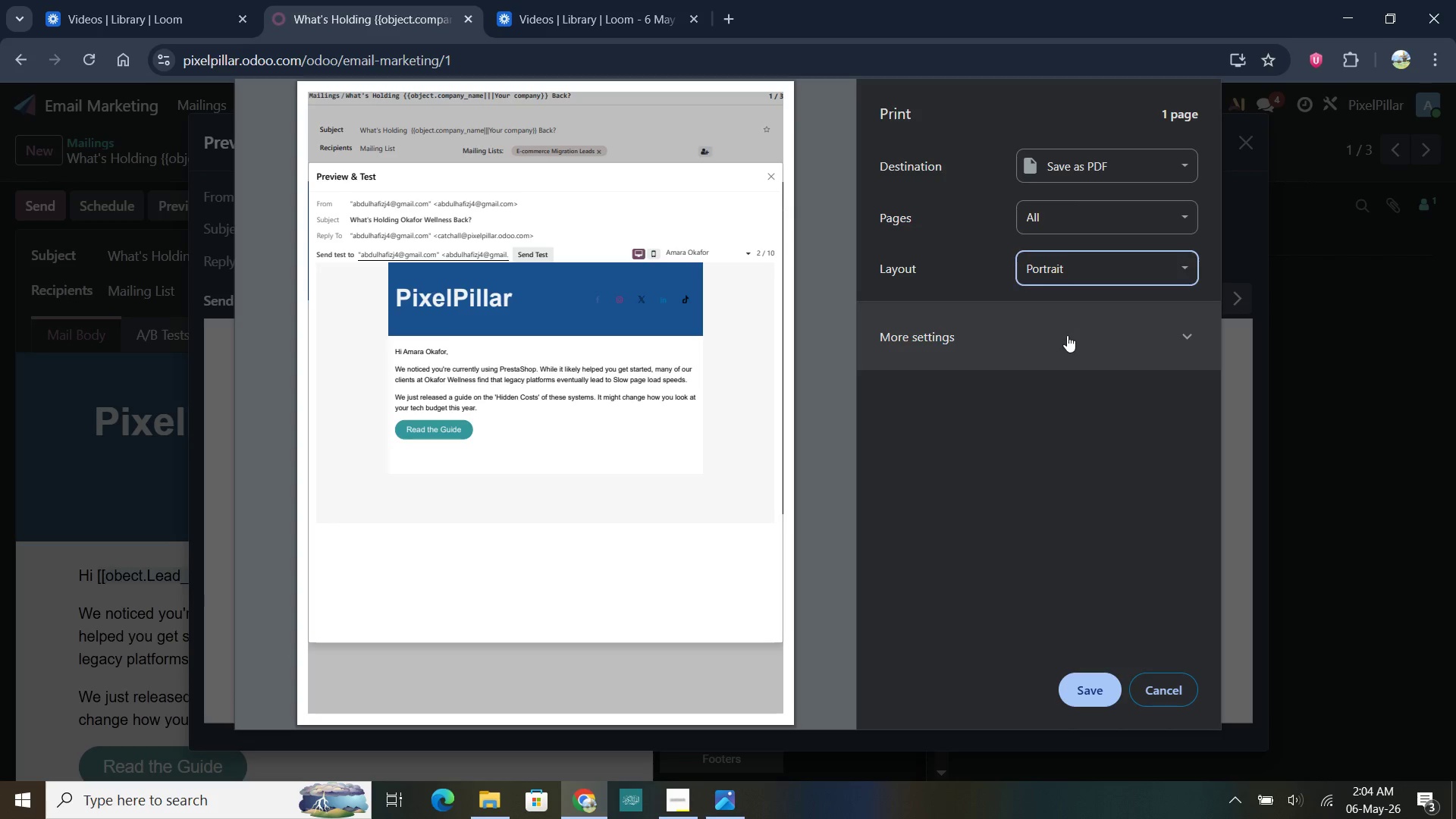 
left_click([1069, 344])
 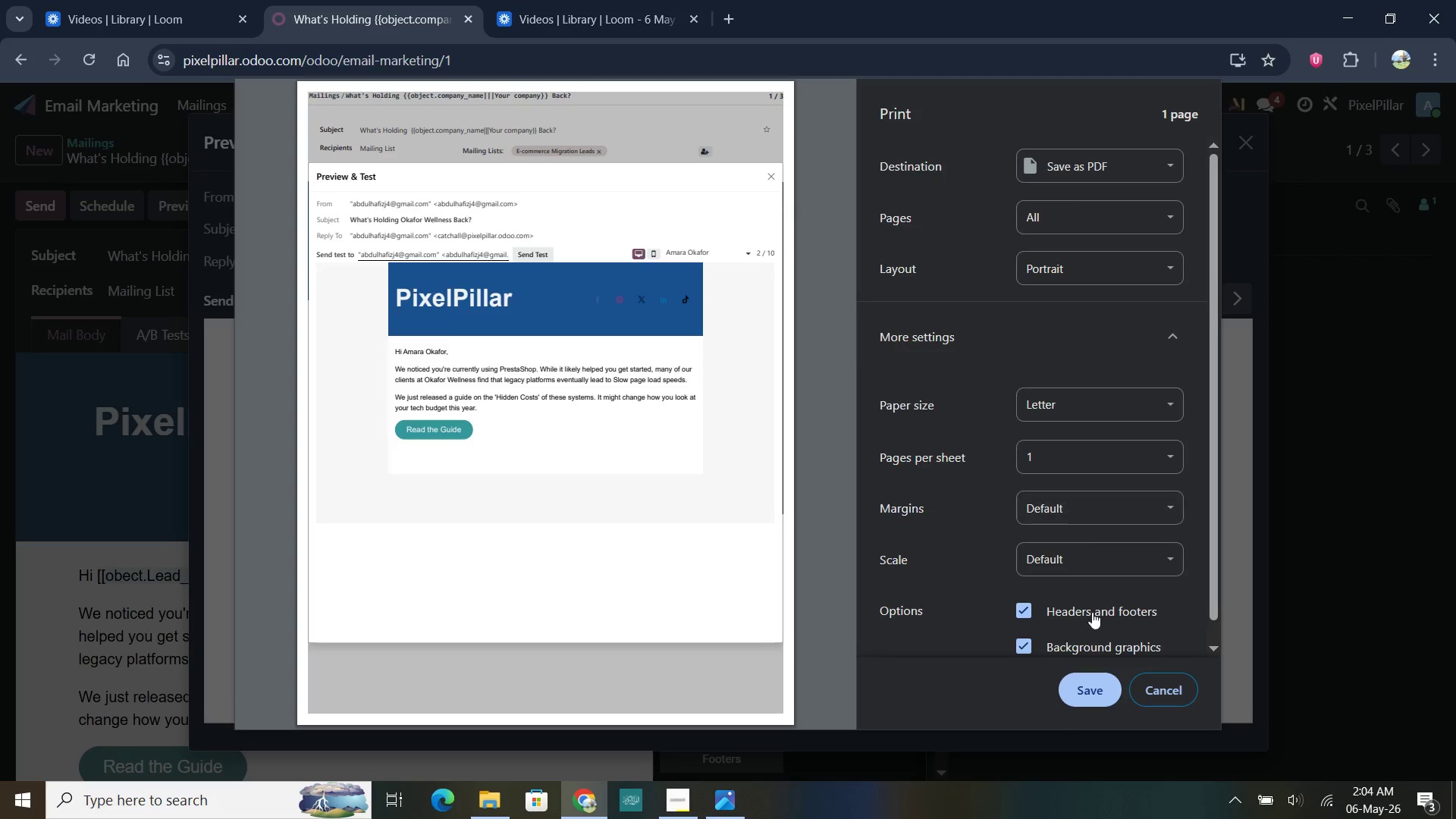 
scroll: coordinate [1090, 617], scroll_direction: down, amount: 4.0
 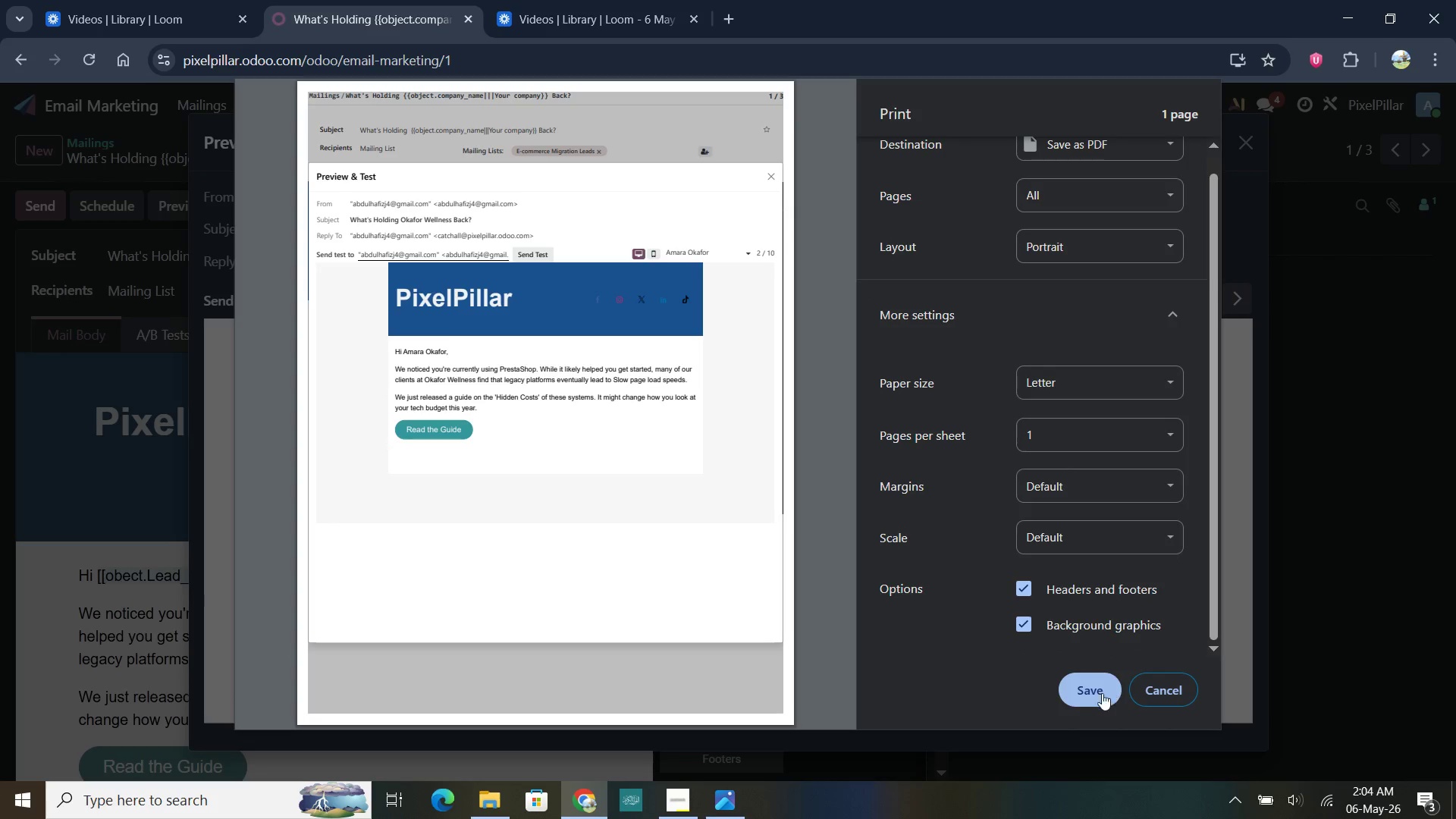 
left_click([1097, 695])
 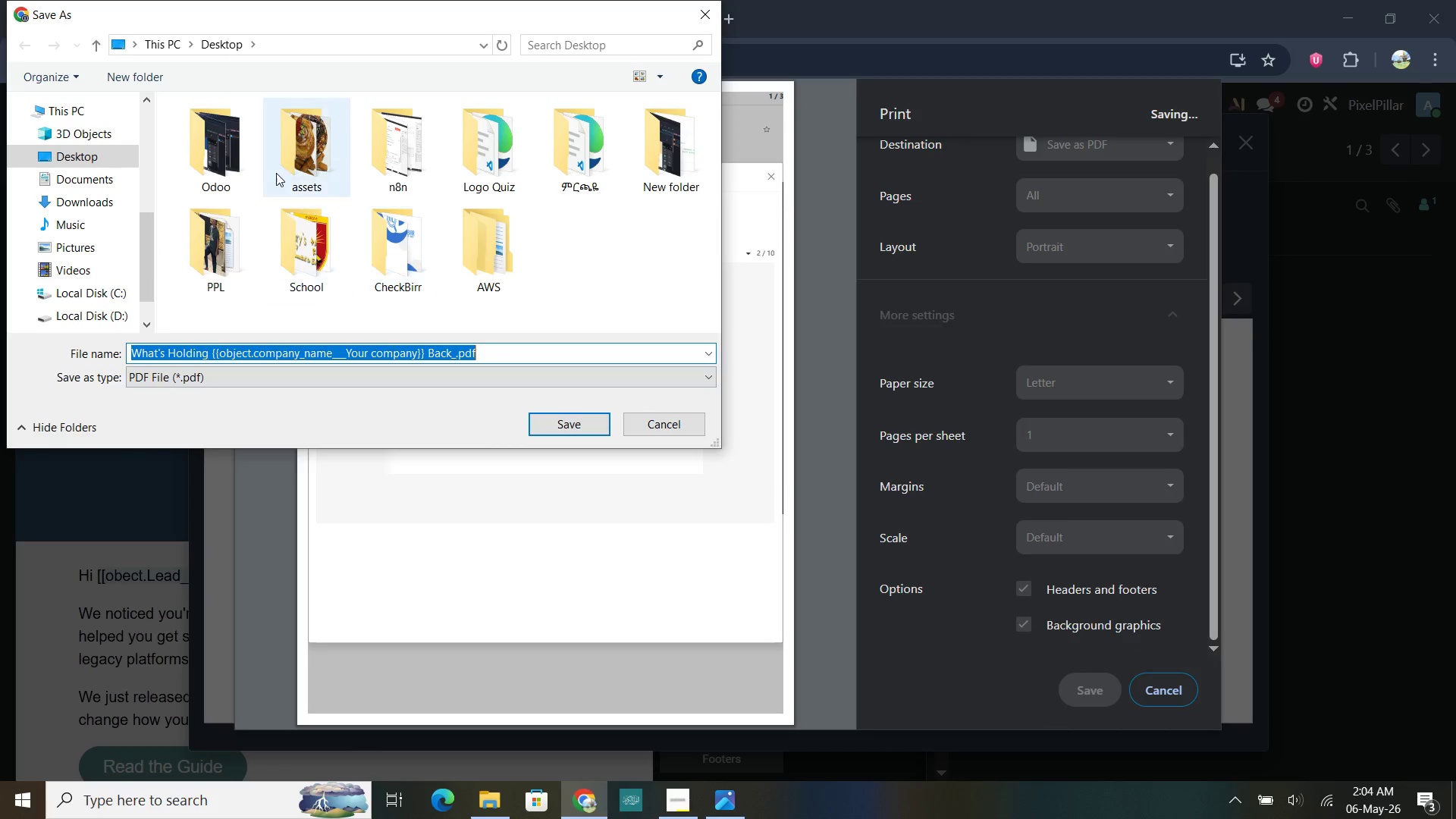 
double_click([220, 168])
 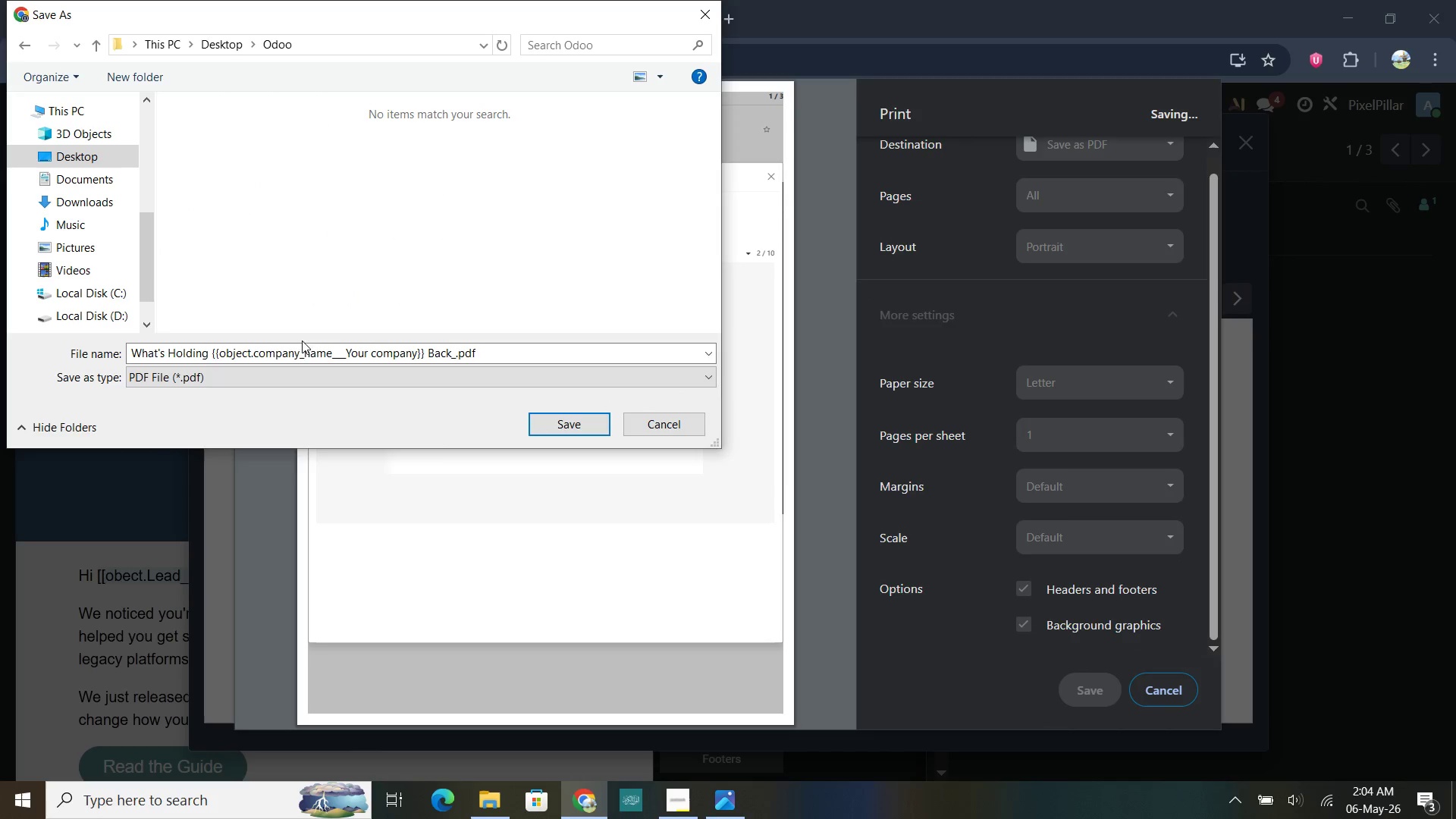 
left_click([293, 353])
 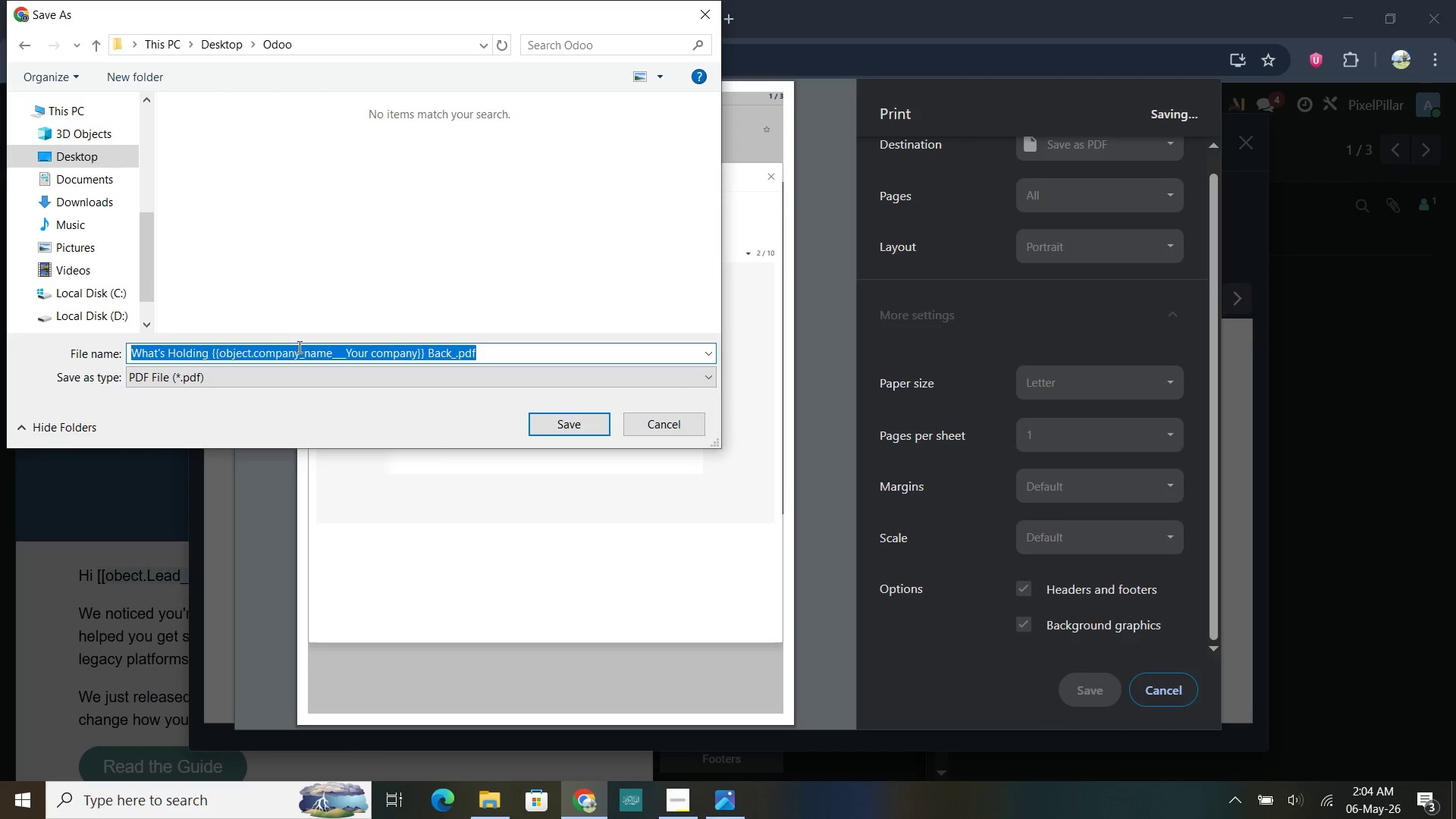 
type(Ems)
key(Backspace)
type(ail1)
 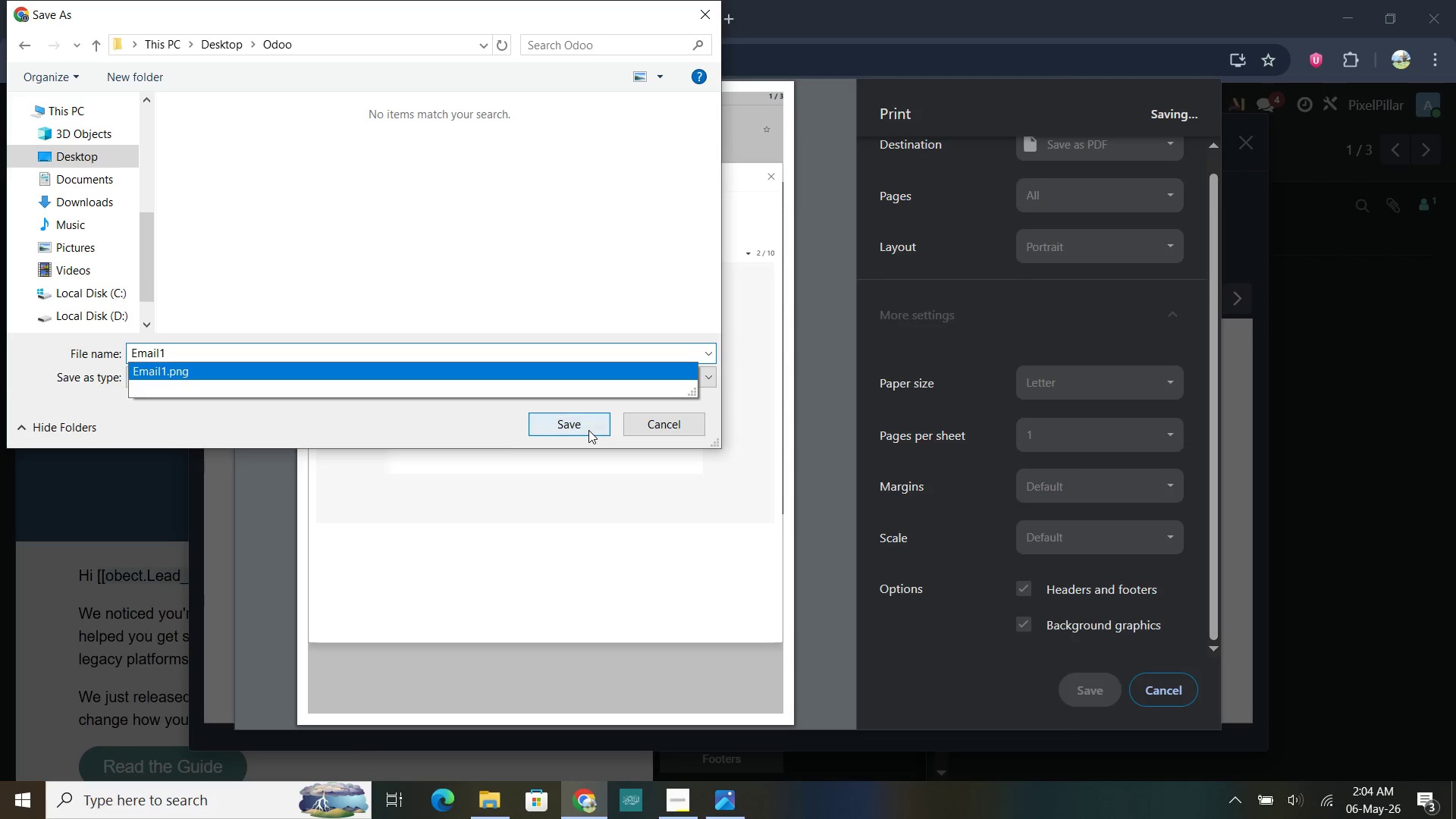 
left_click([577, 421])
 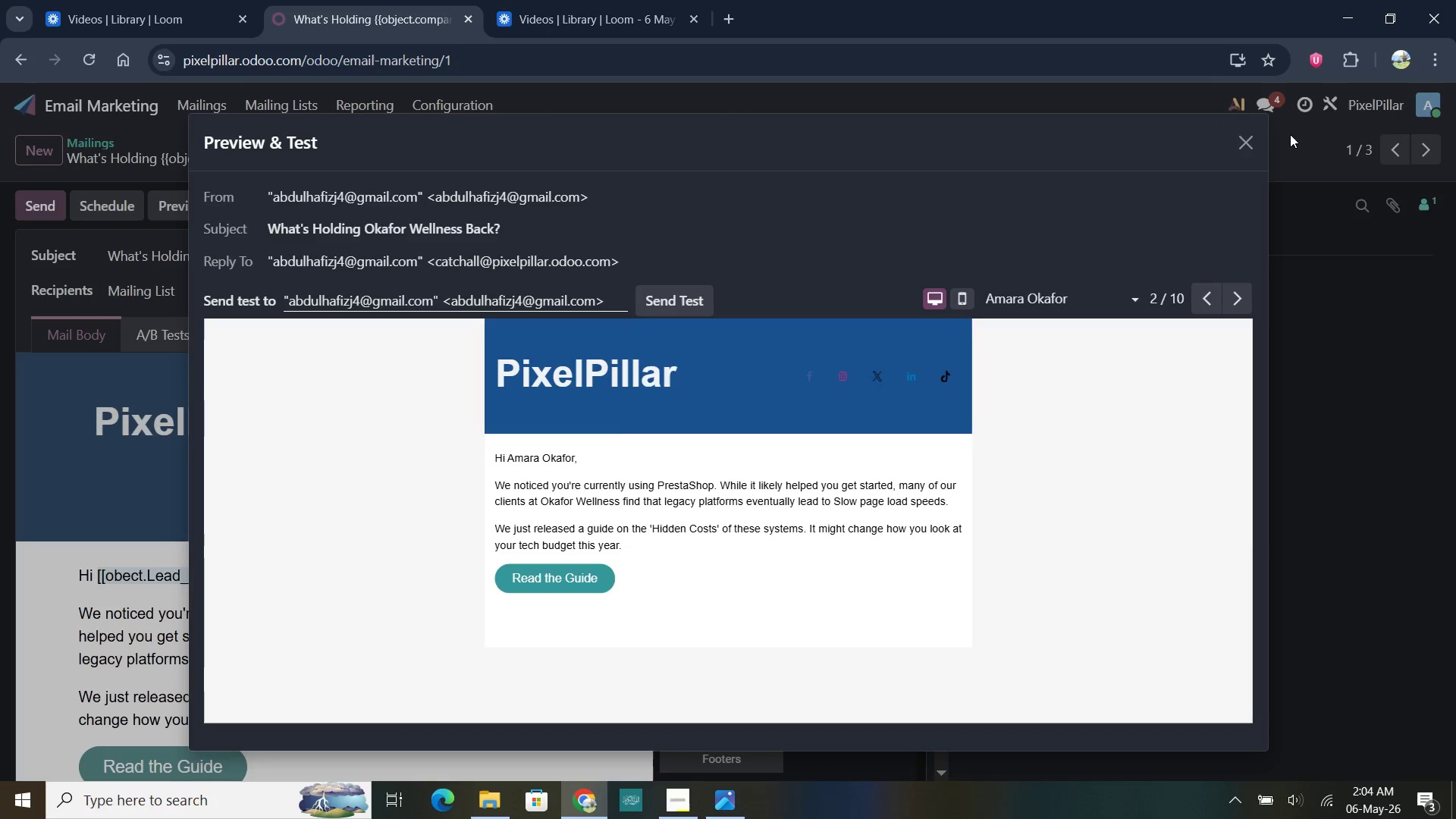 
left_click([1244, 148])
 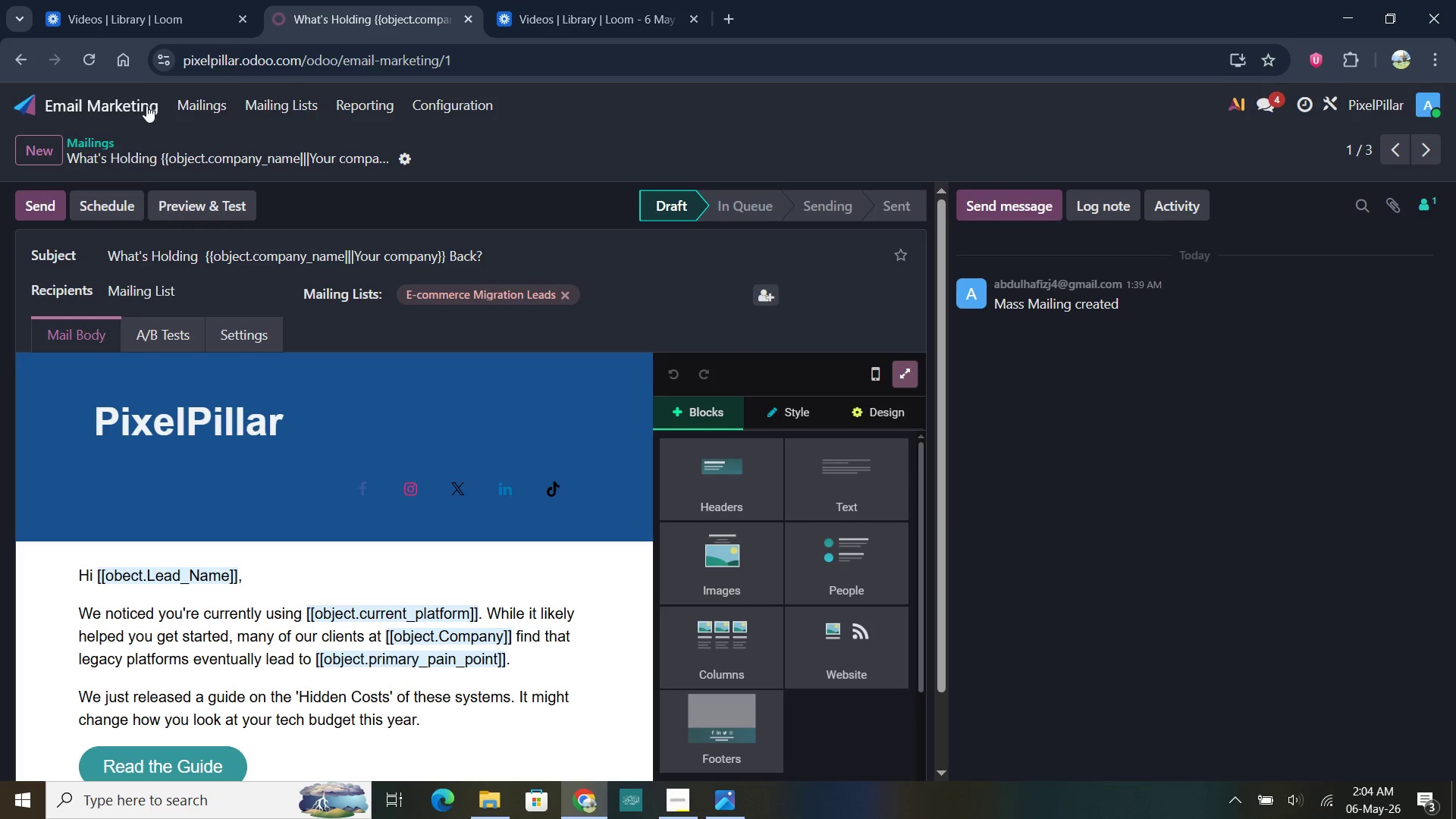 
left_click([178, 103])
 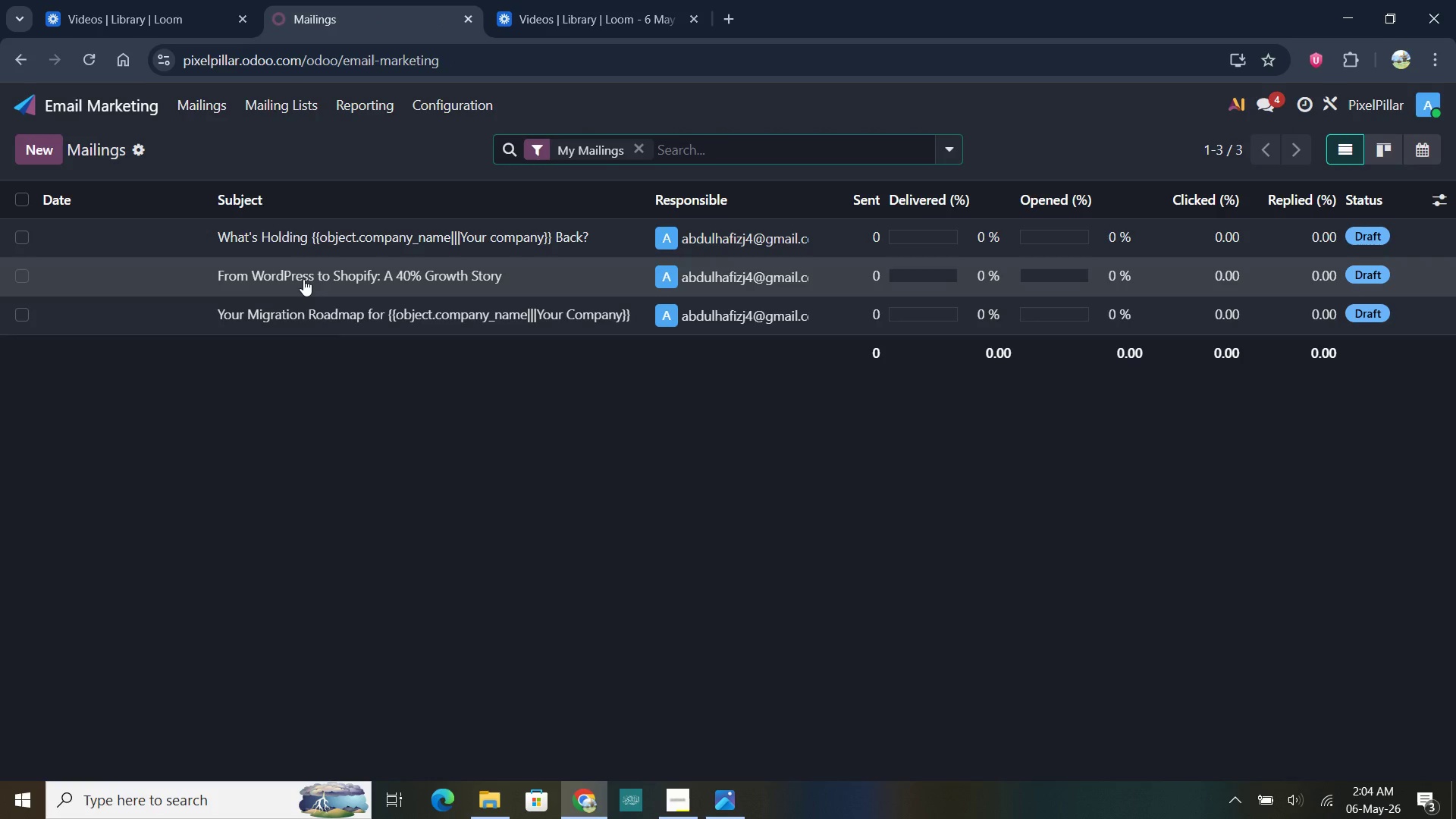 
left_click([303, 279])
 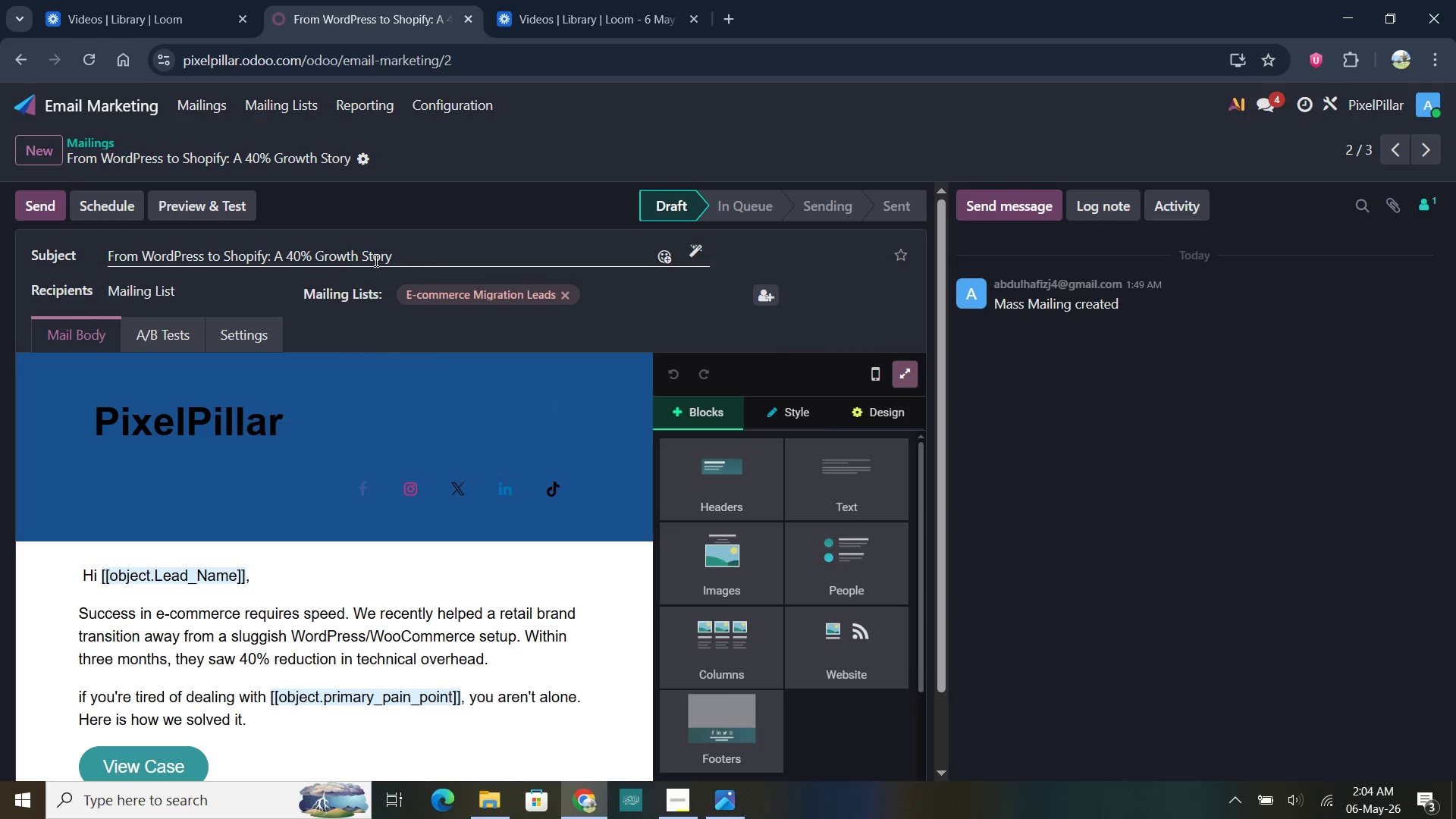 
left_click([205, 214])
 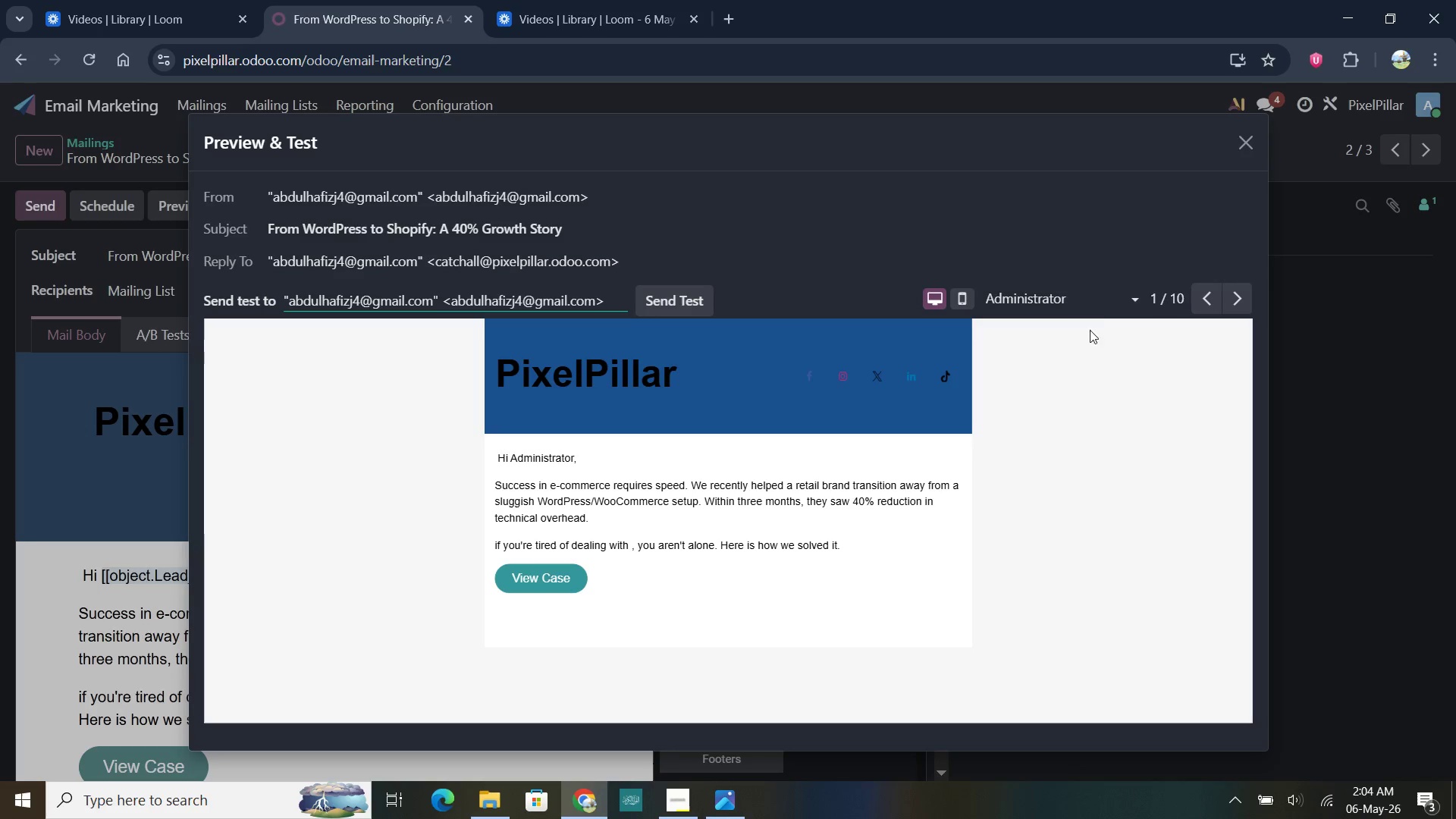 
left_click([1122, 297])
 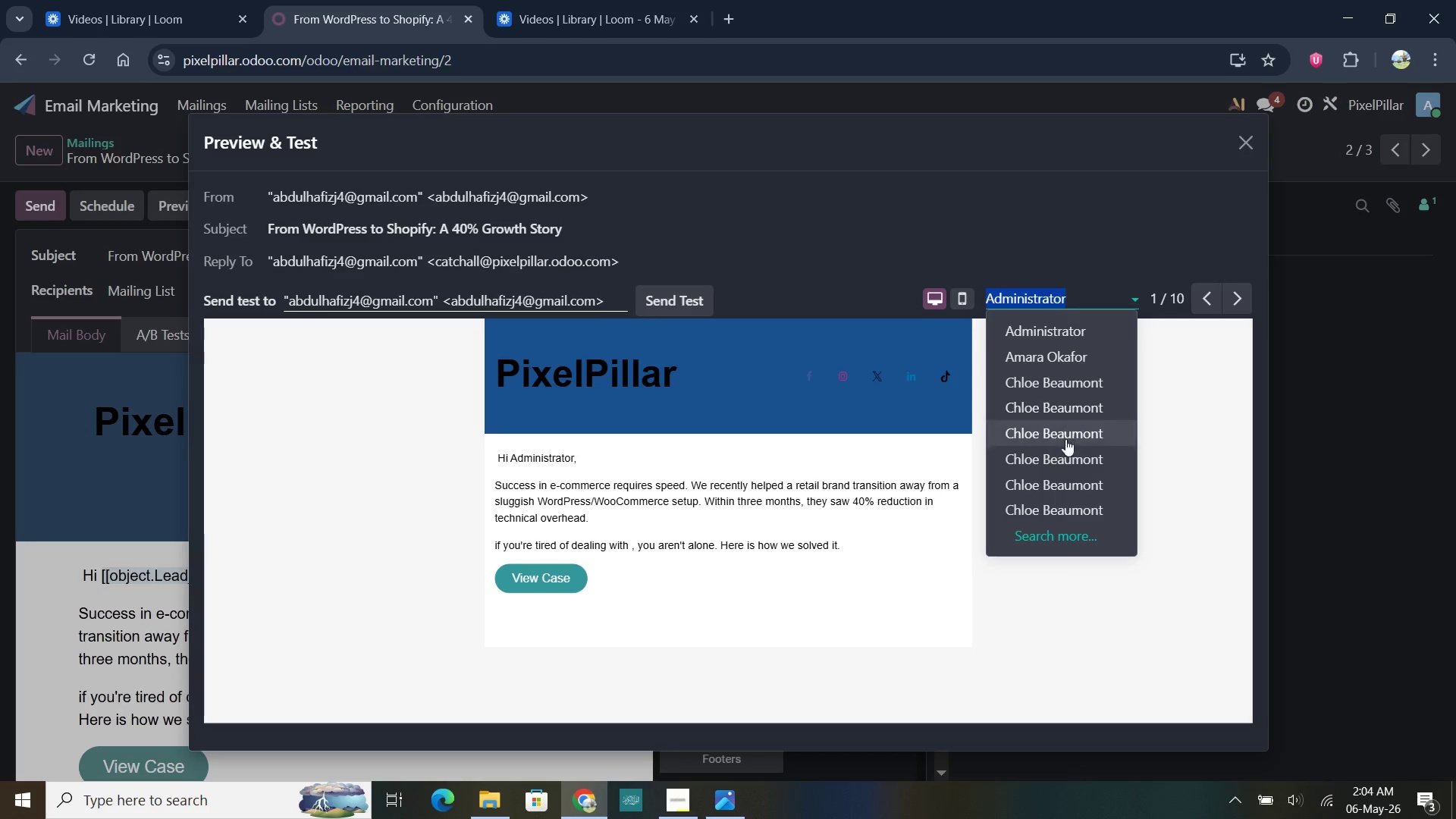 
left_click([1062, 463])
 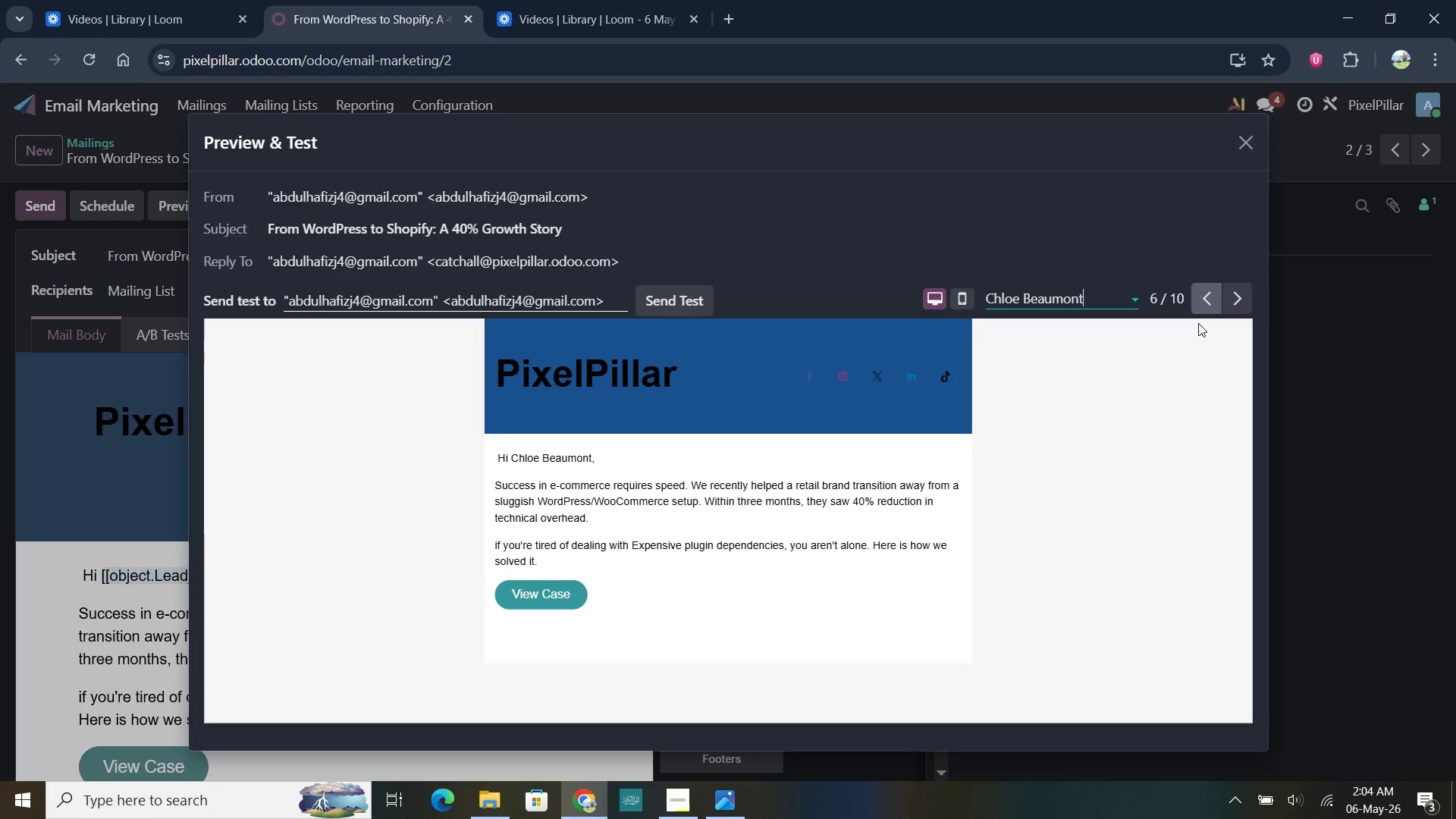 
right_click([639, 447])
 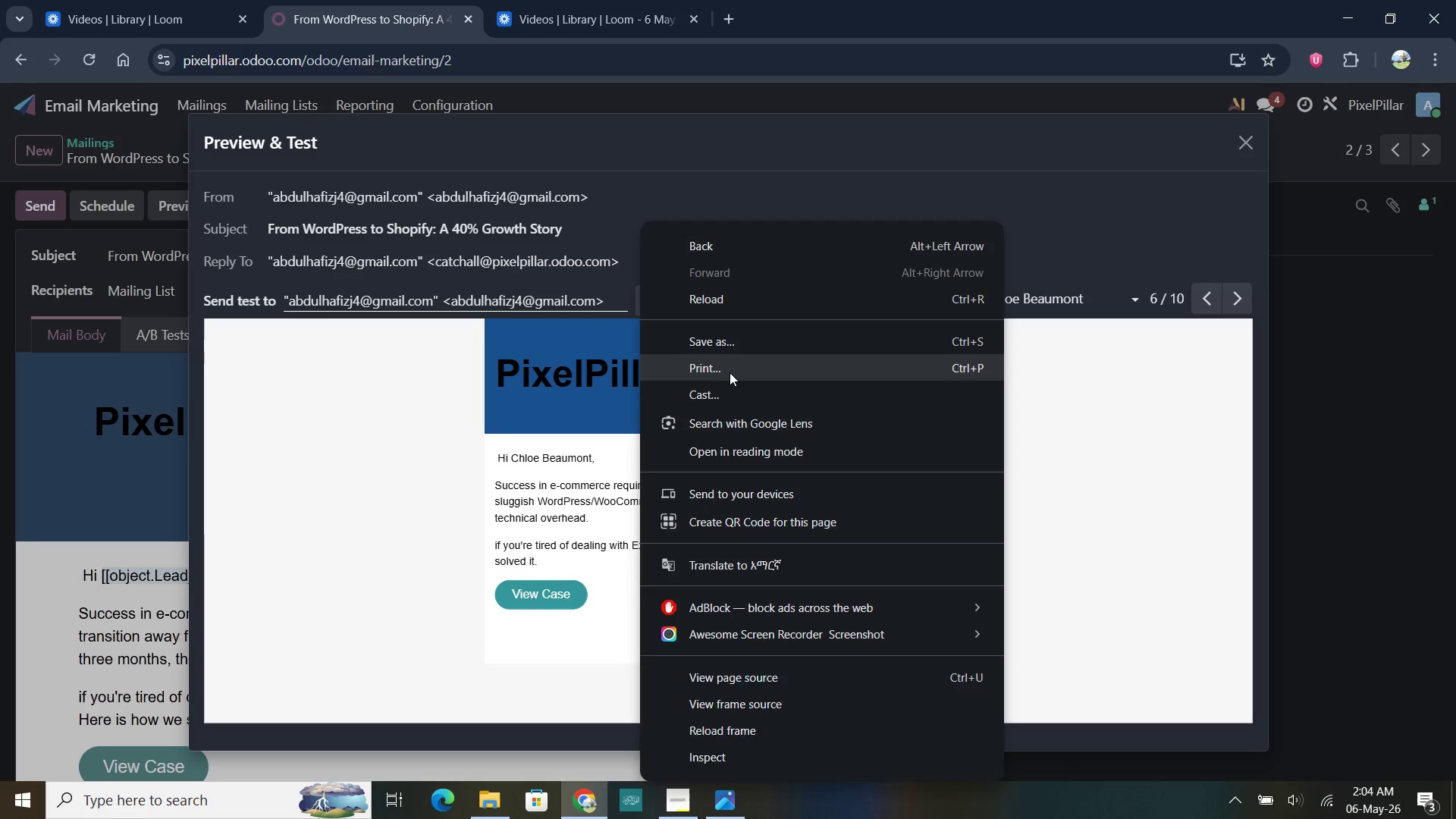 
left_click([730, 366])
 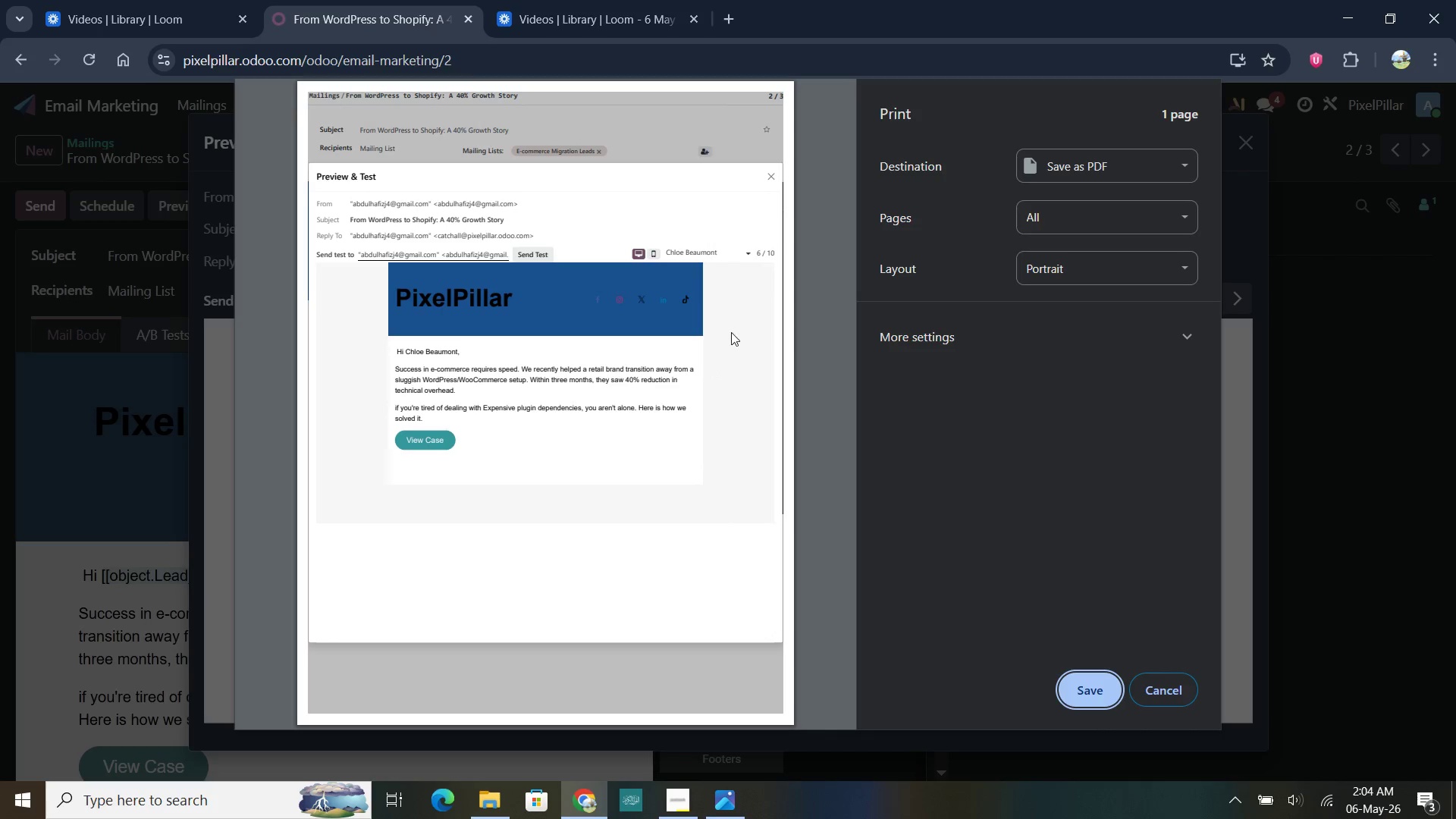 
wait(5.72)
 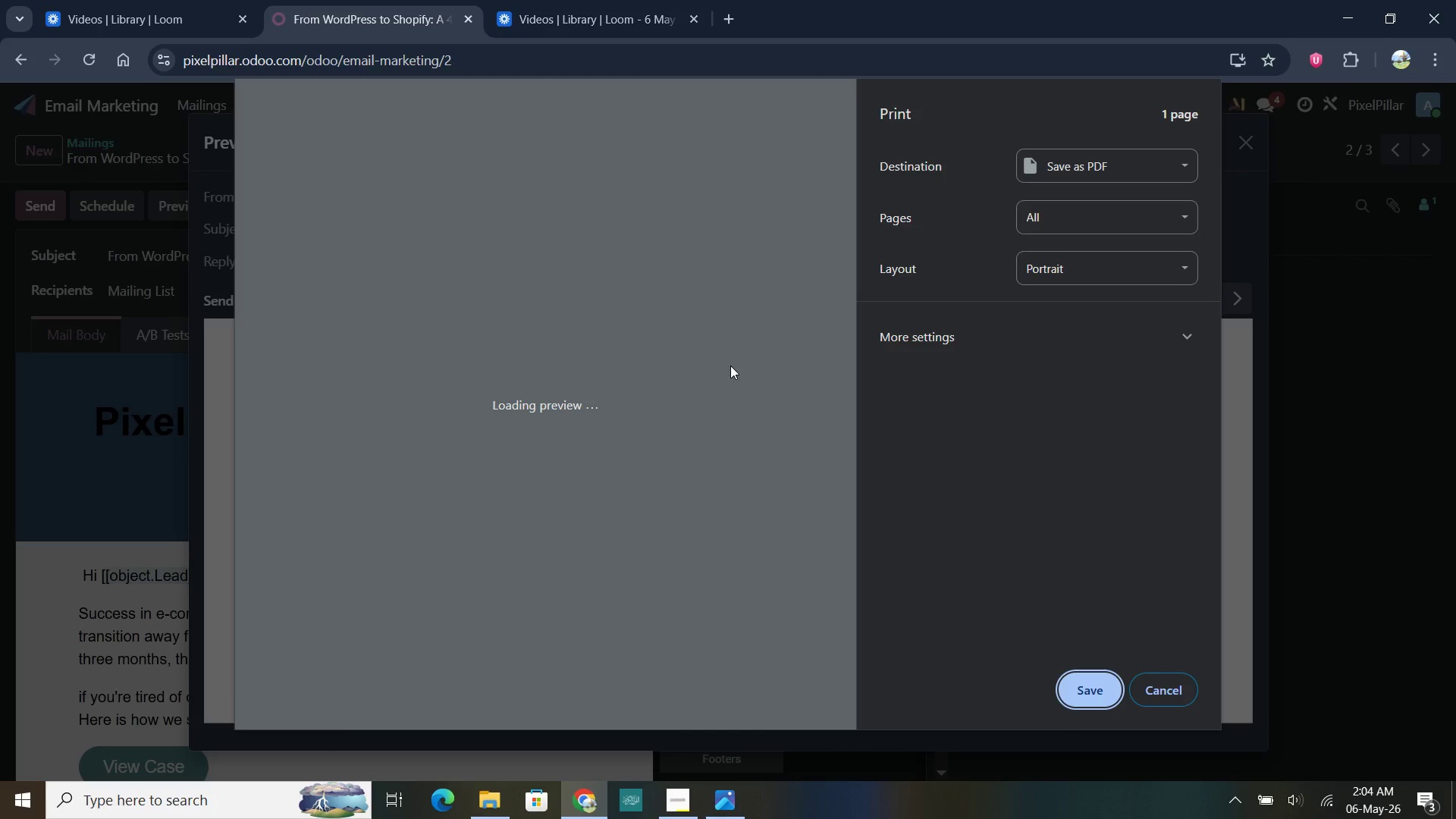 
left_click([1102, 683])
 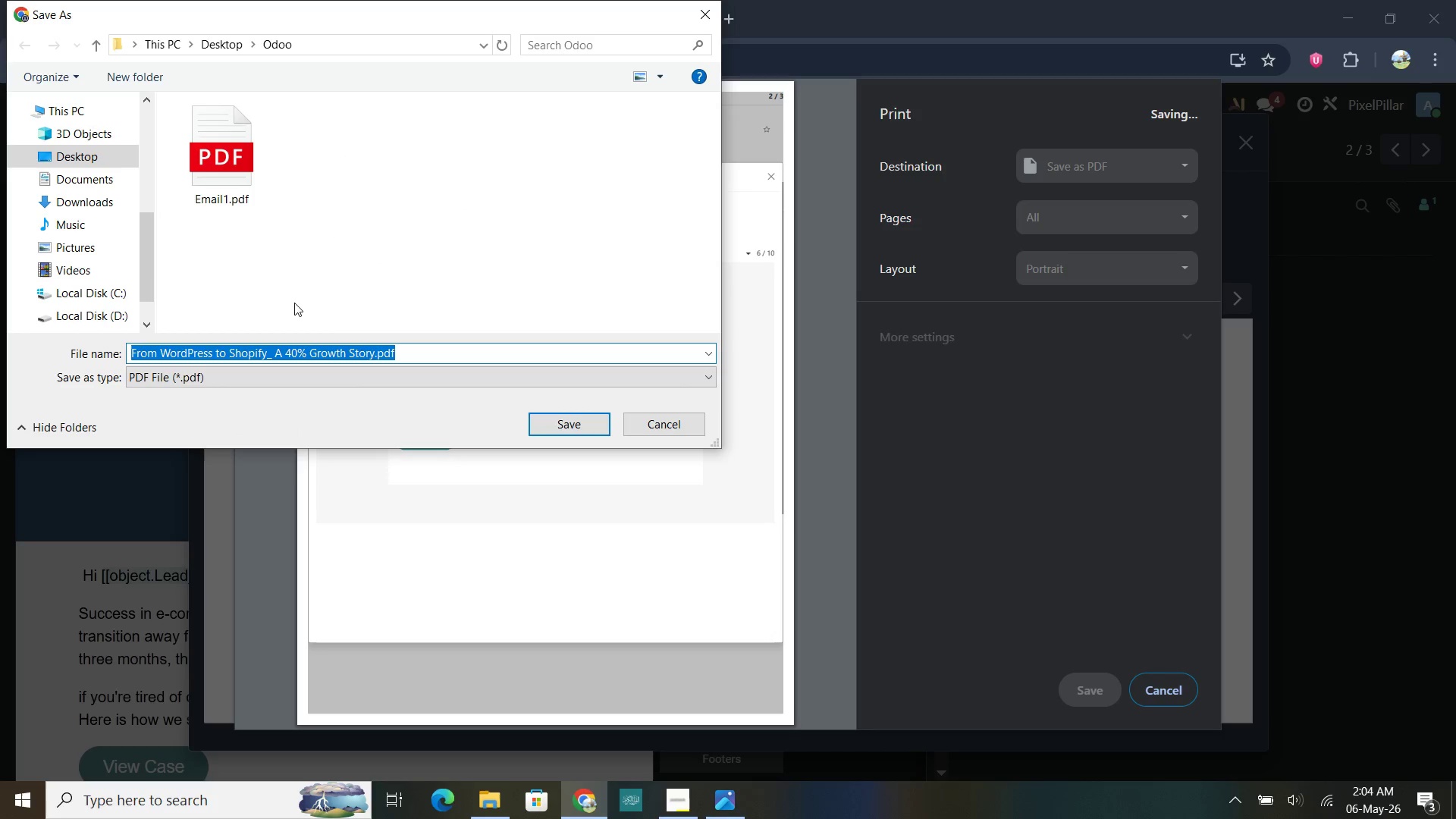 
left_click([228, 180])
 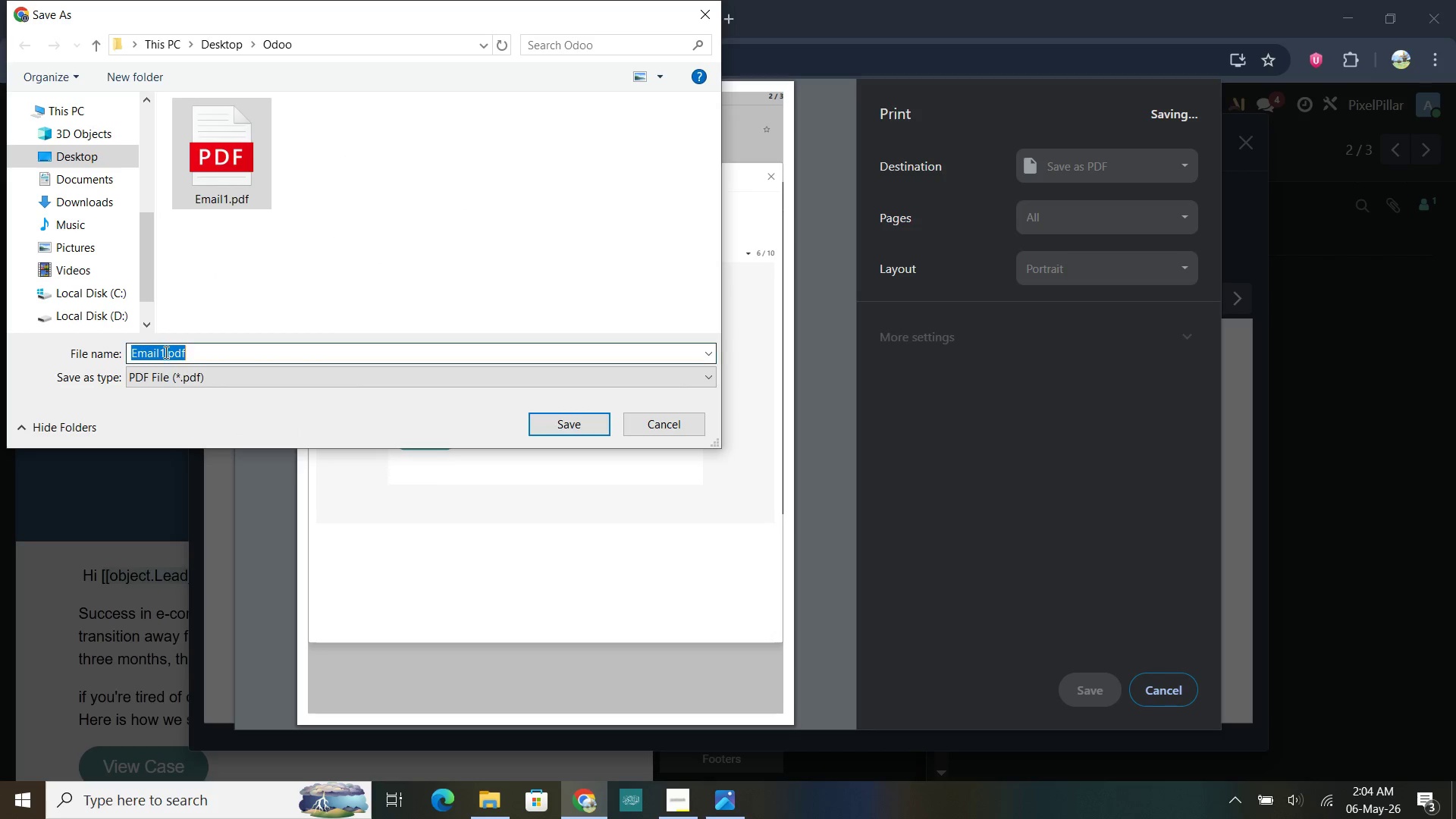 
double_click([167, 353])
 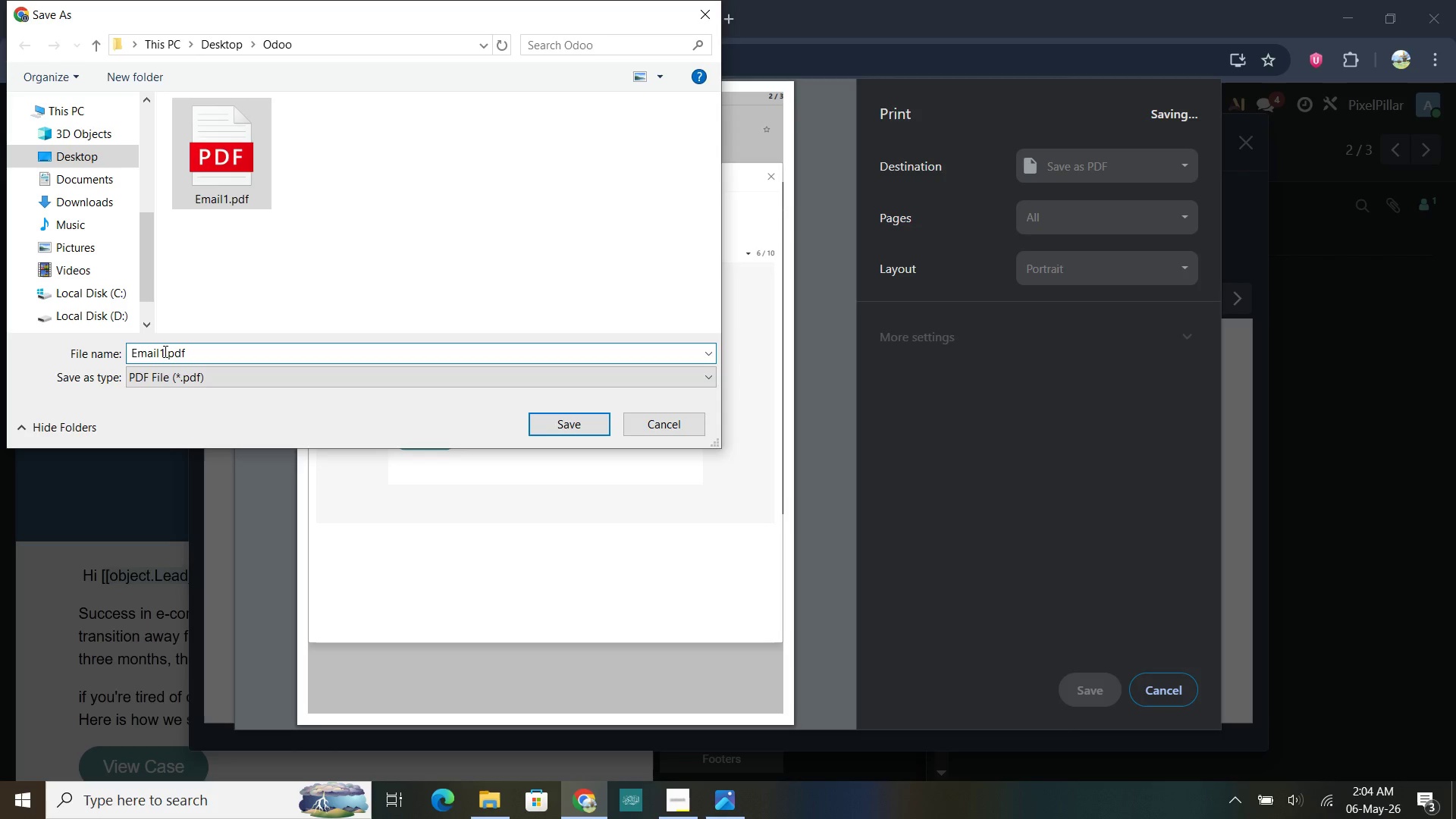 
left_click([164, 351])
 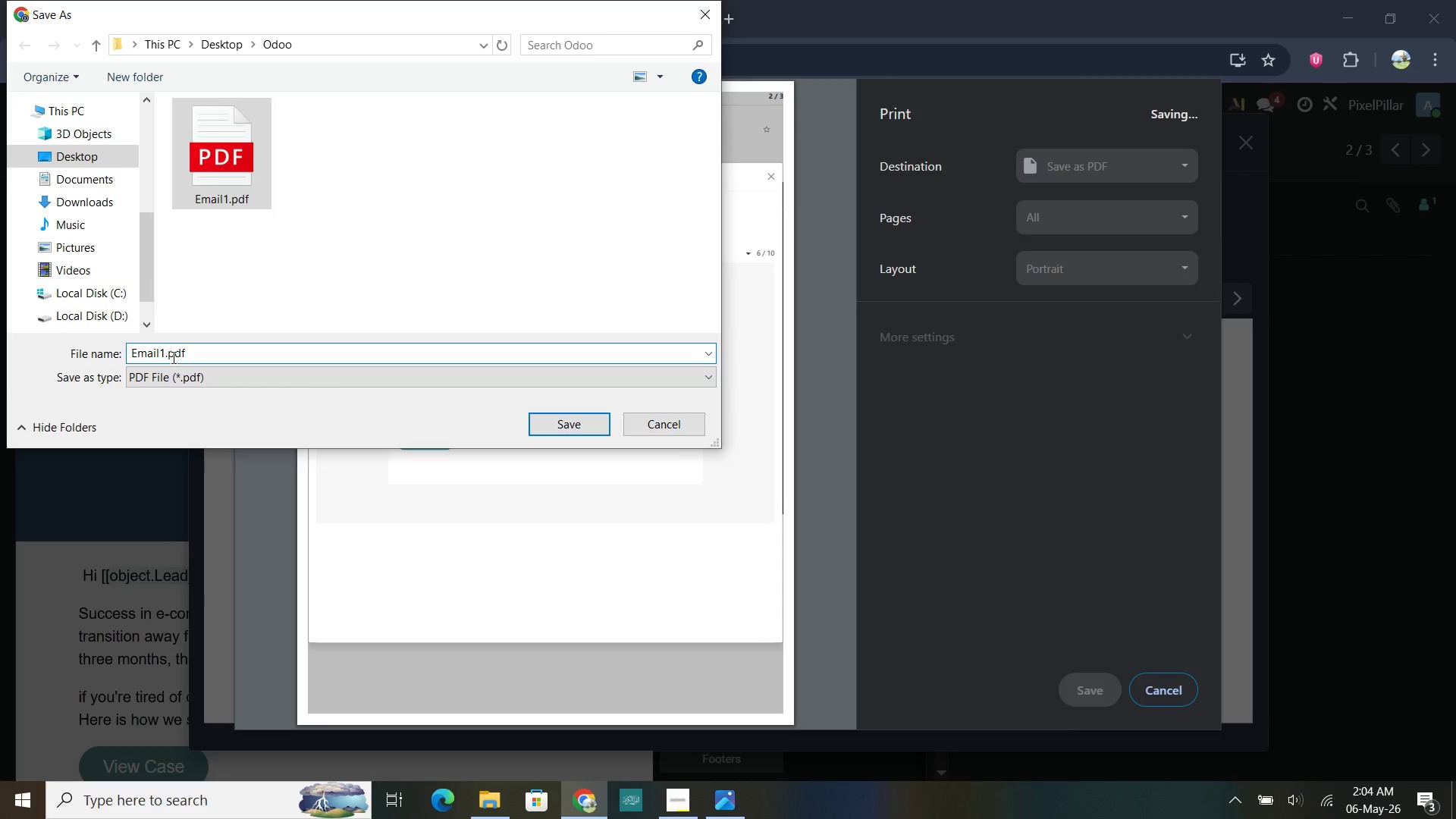 
key(Backspace)
 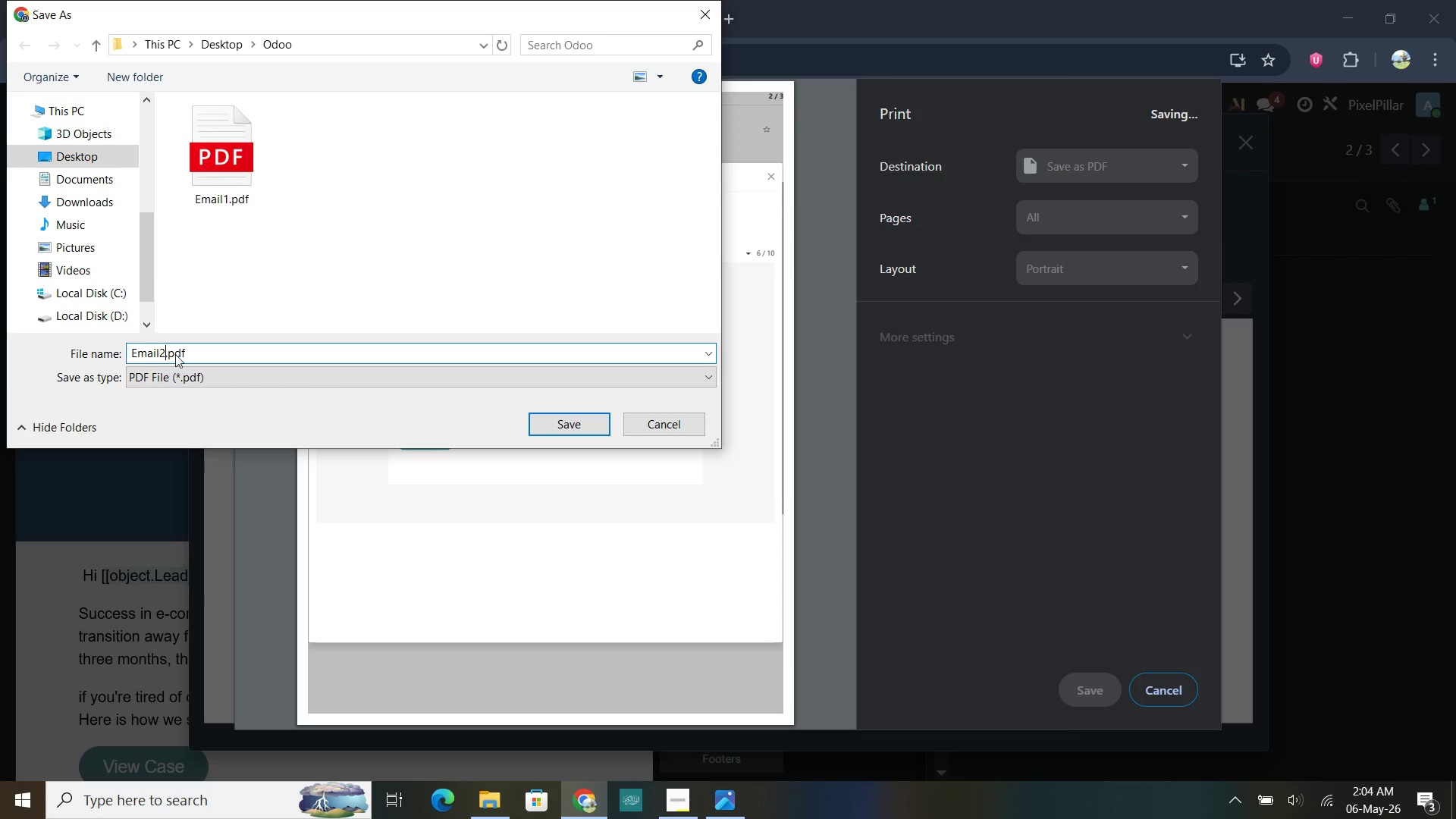 
key(Numpad2)
 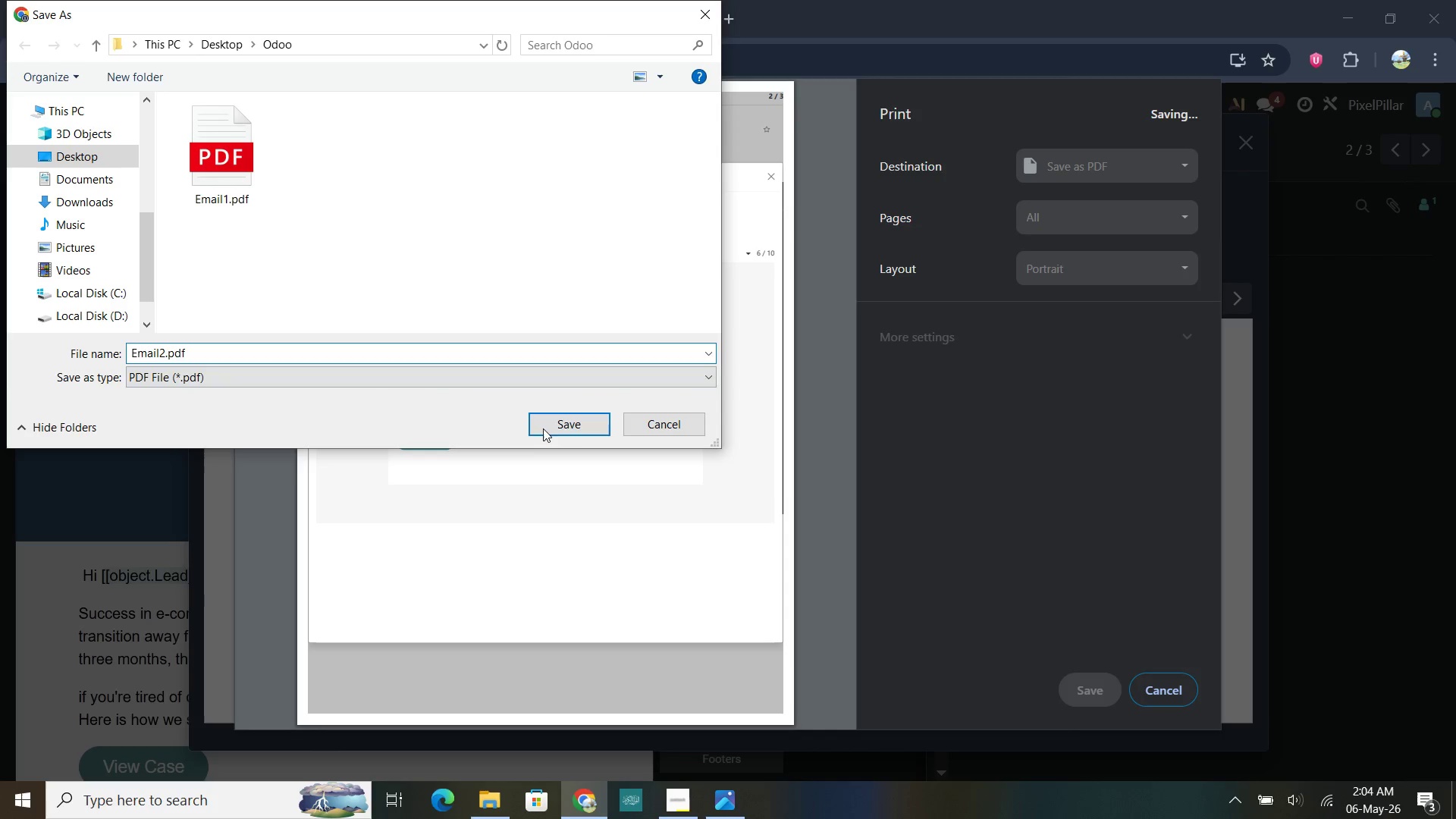 
left_click([576, 432])